 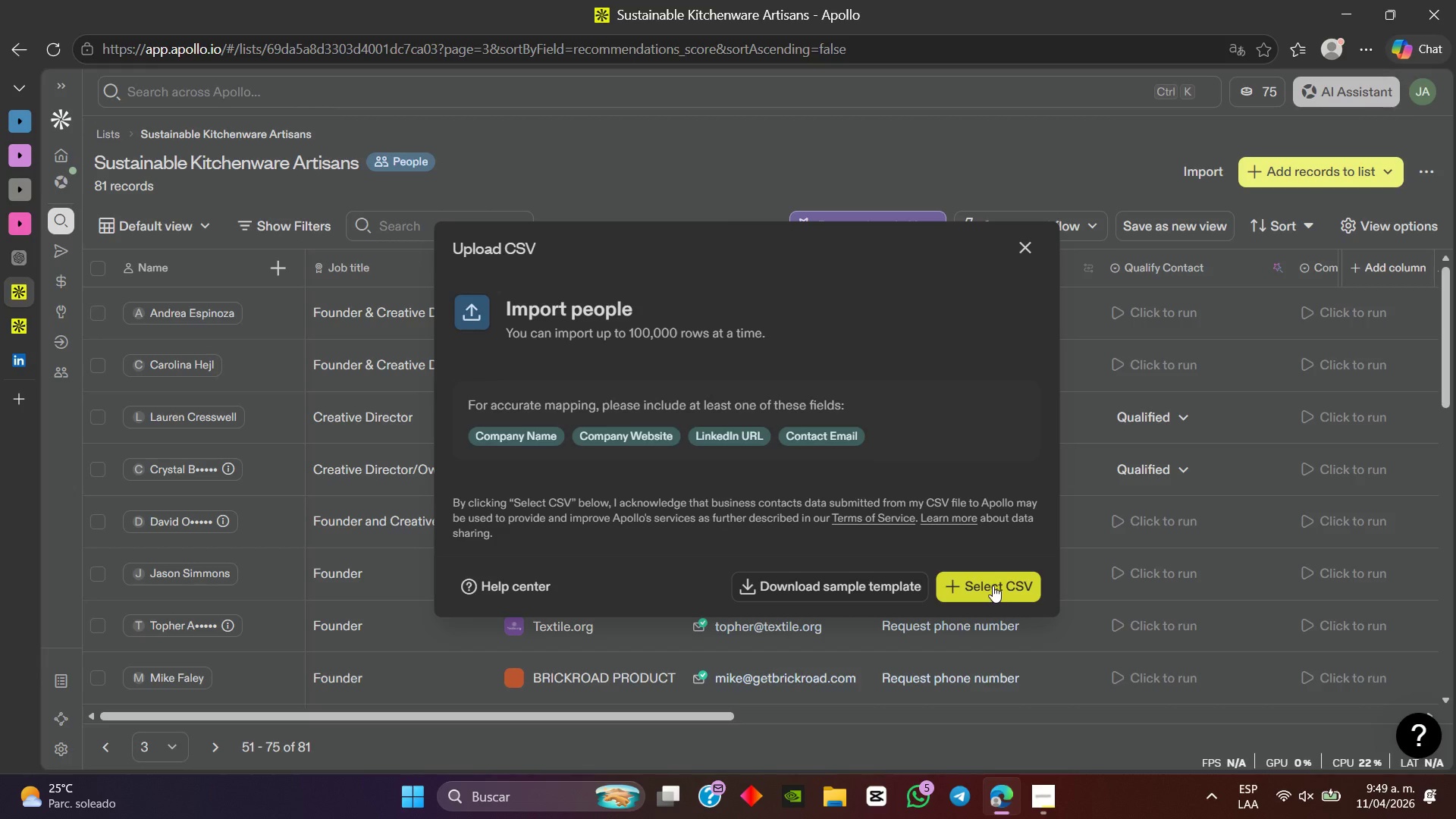 
left_click([990, 585])
 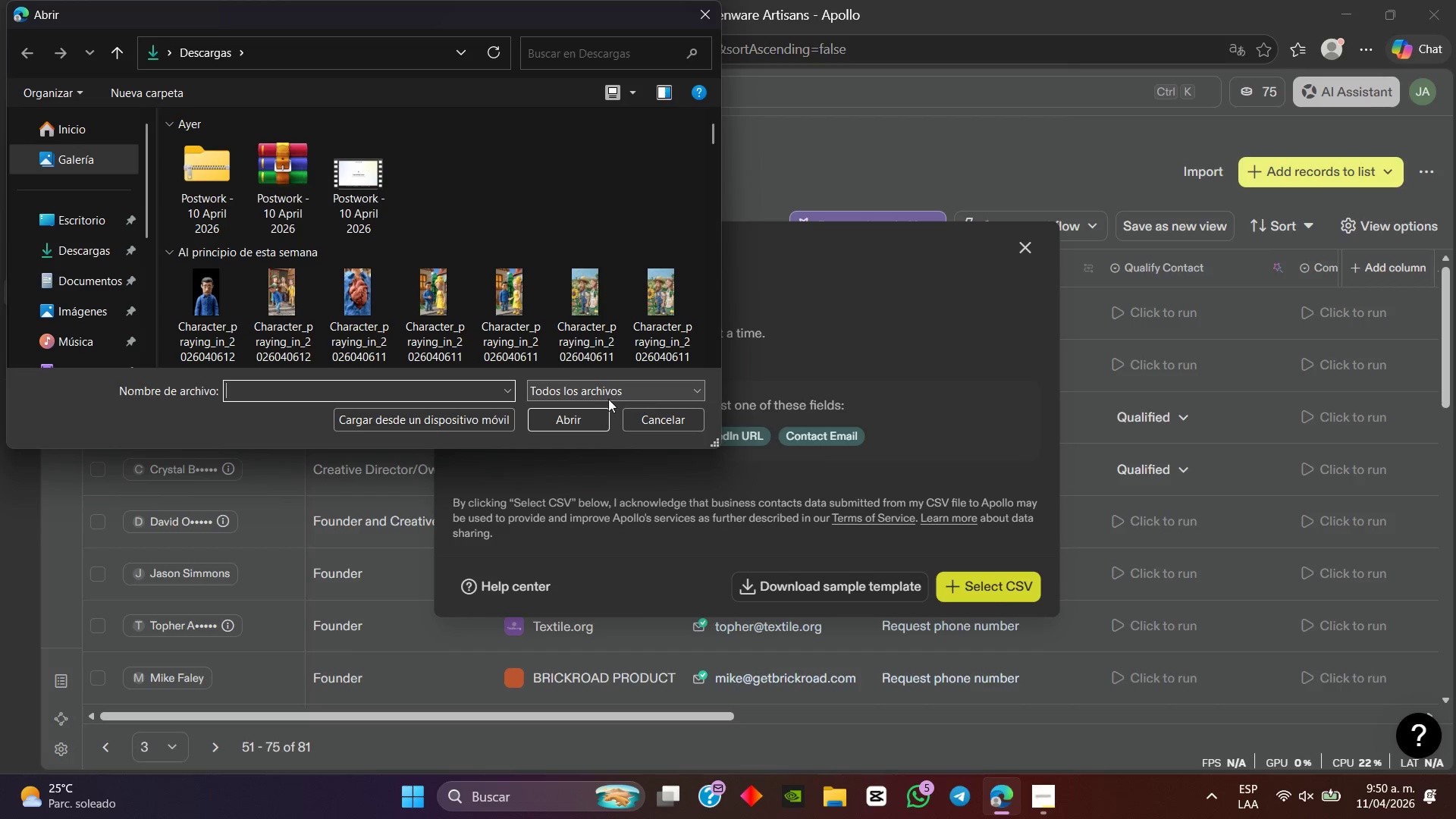 
wait(5.5)
 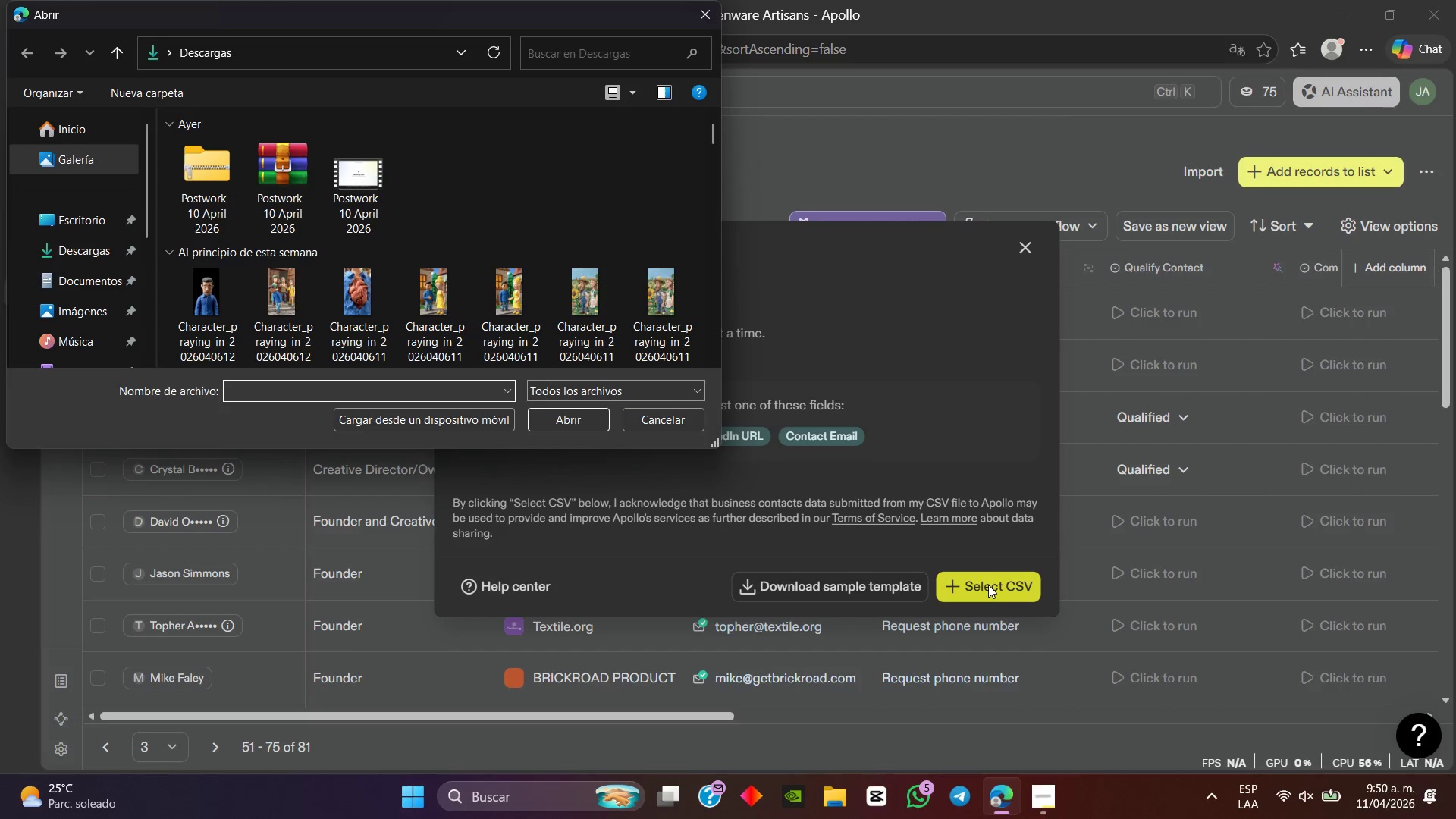 
type(li)
key(Backspace)
key(Backspace)
type(leads blom ^ blad)
key(Backspace)
 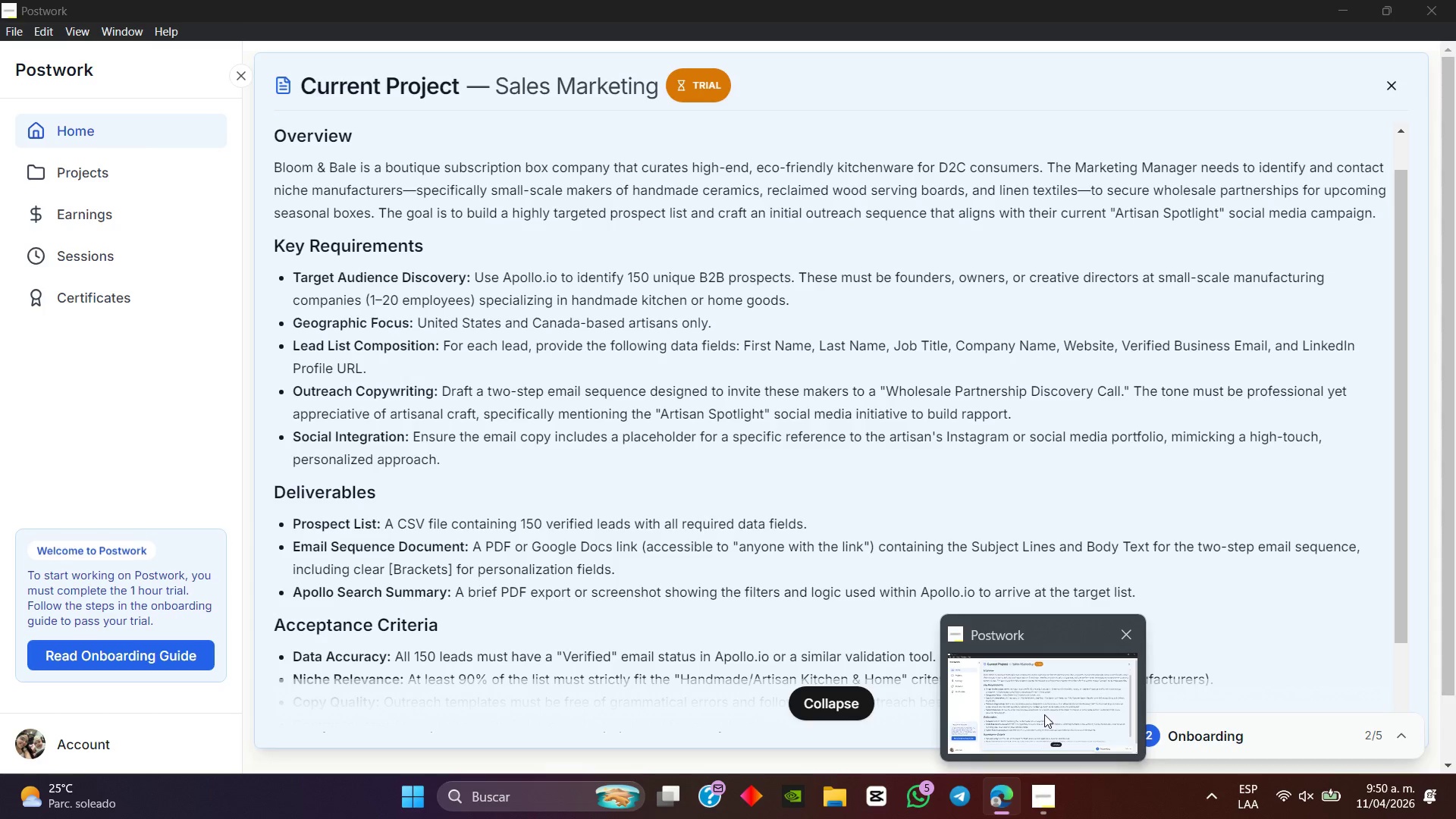 
wait(6.55)
 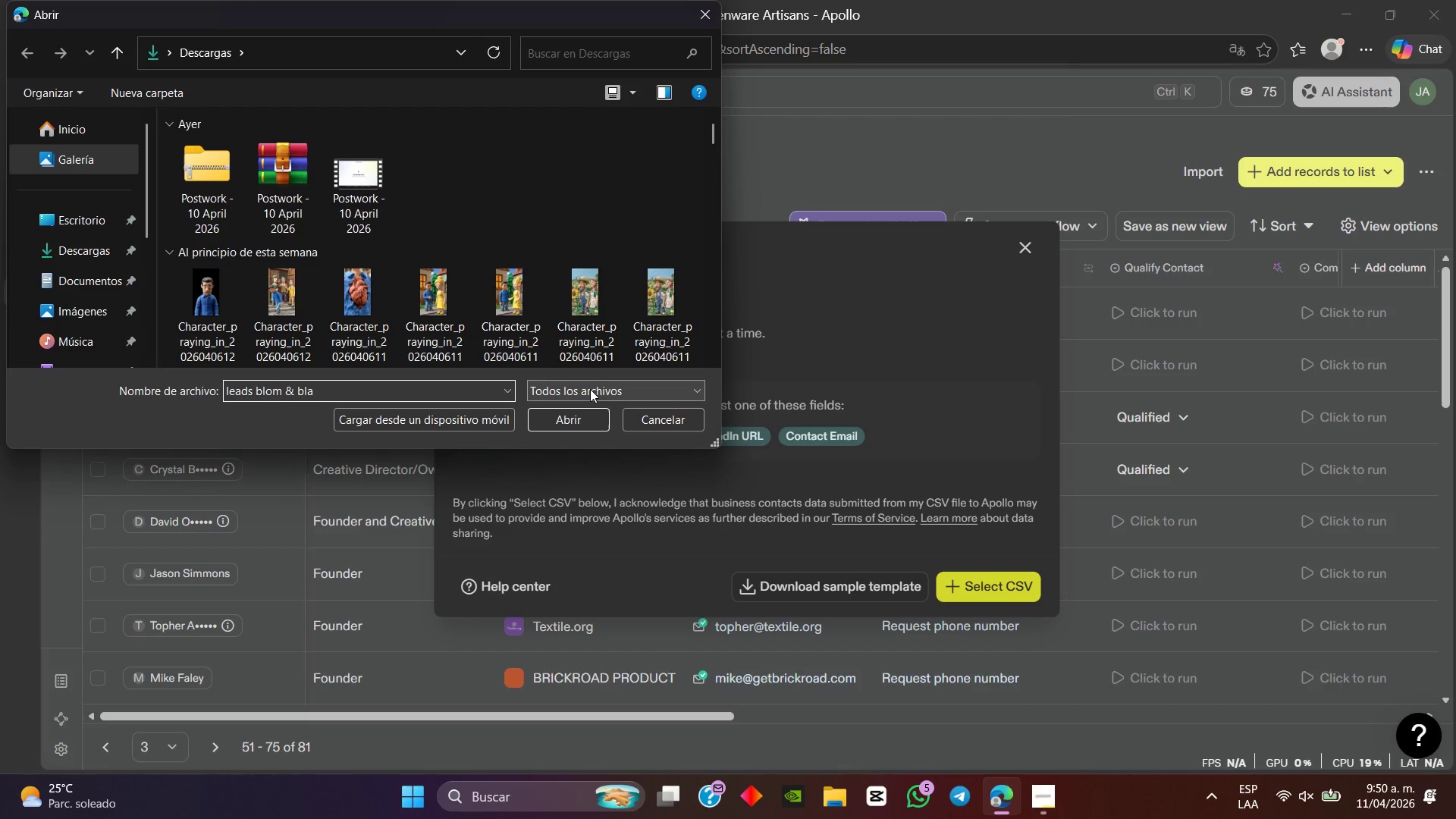 
key(Backspace)
type(a)
key(Backspace)
type(le)
 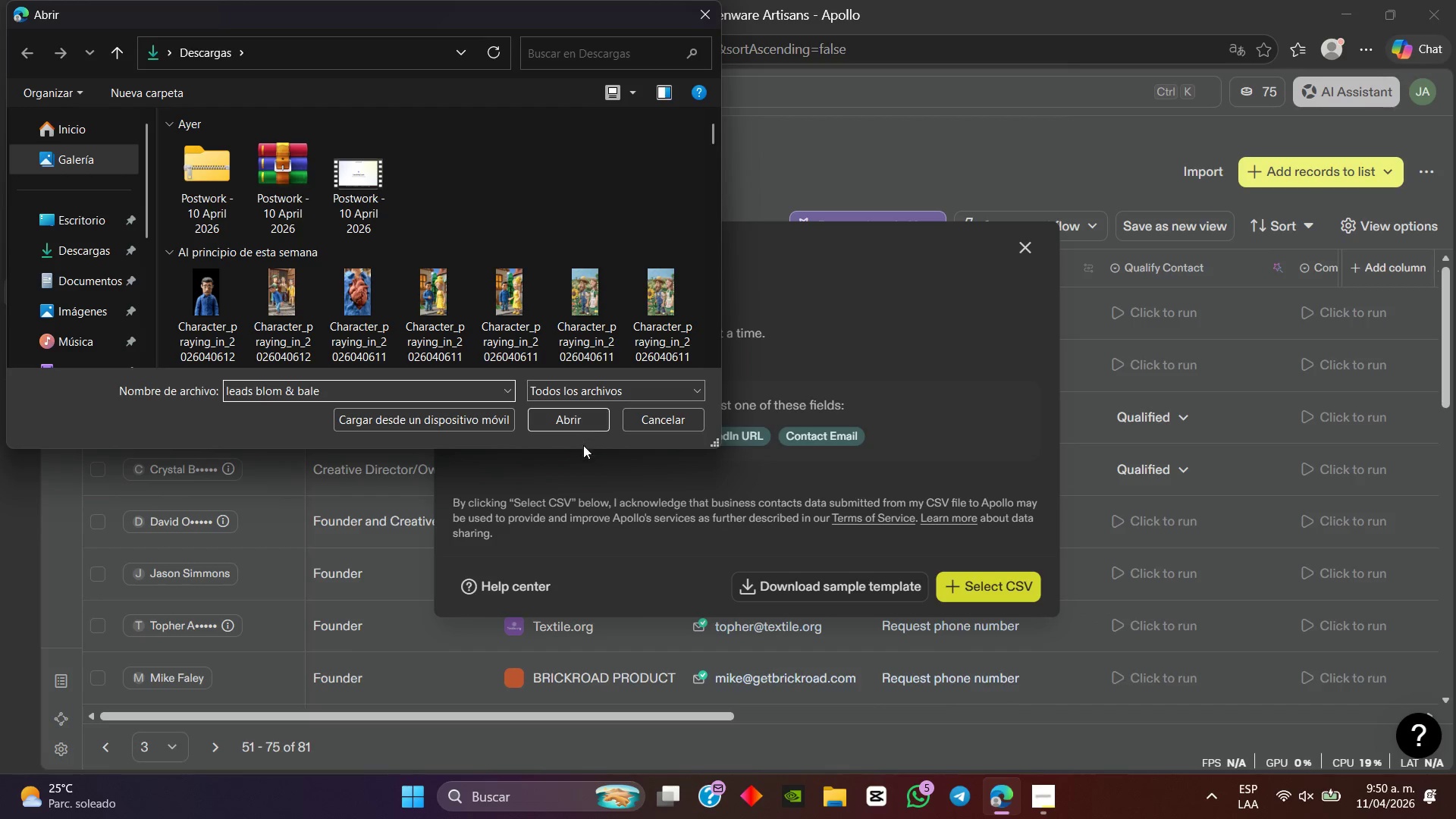 
left_click([583, 422])
 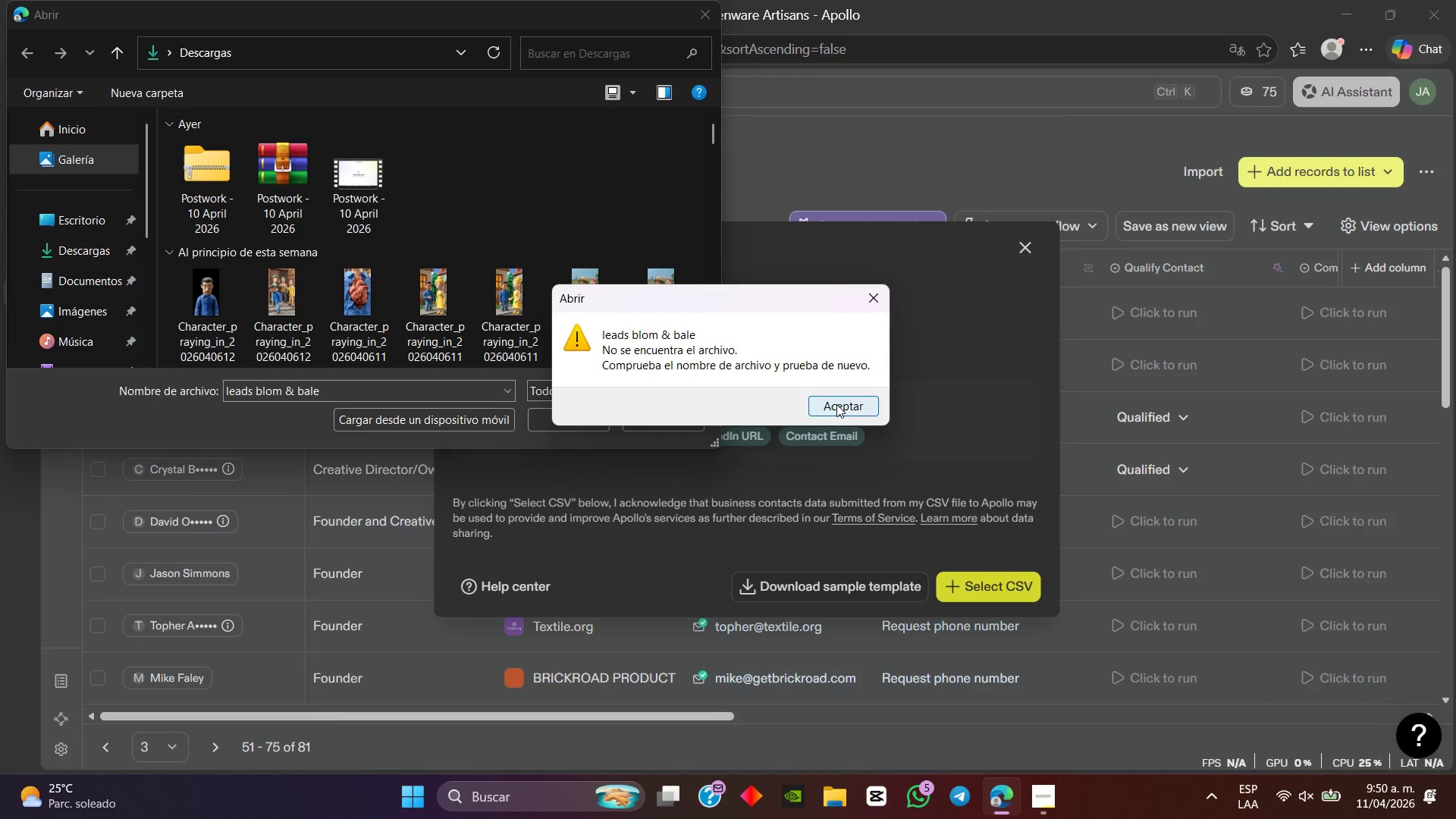 
left_click([836, 404])
 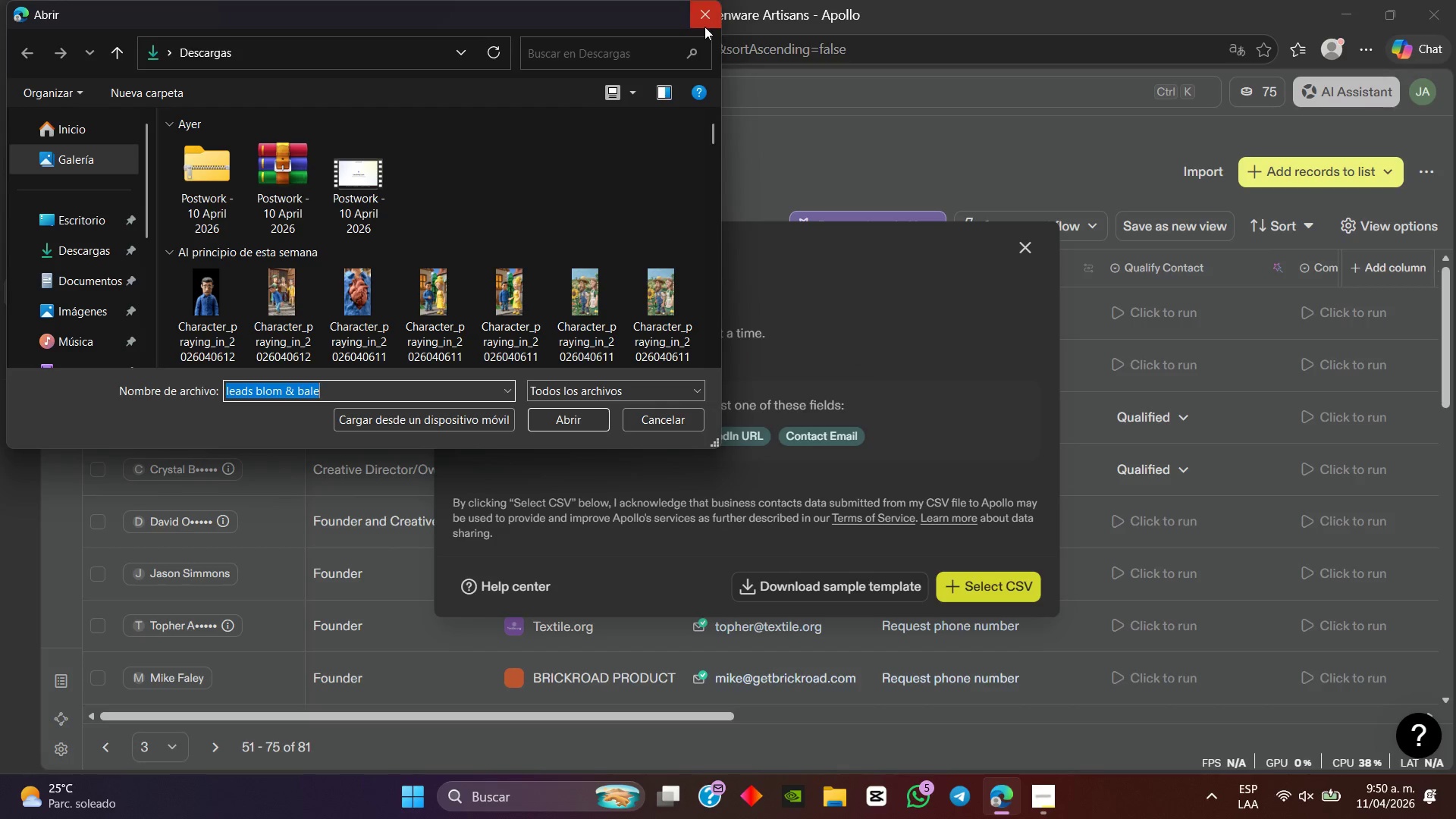 
left_click([702, 23])
 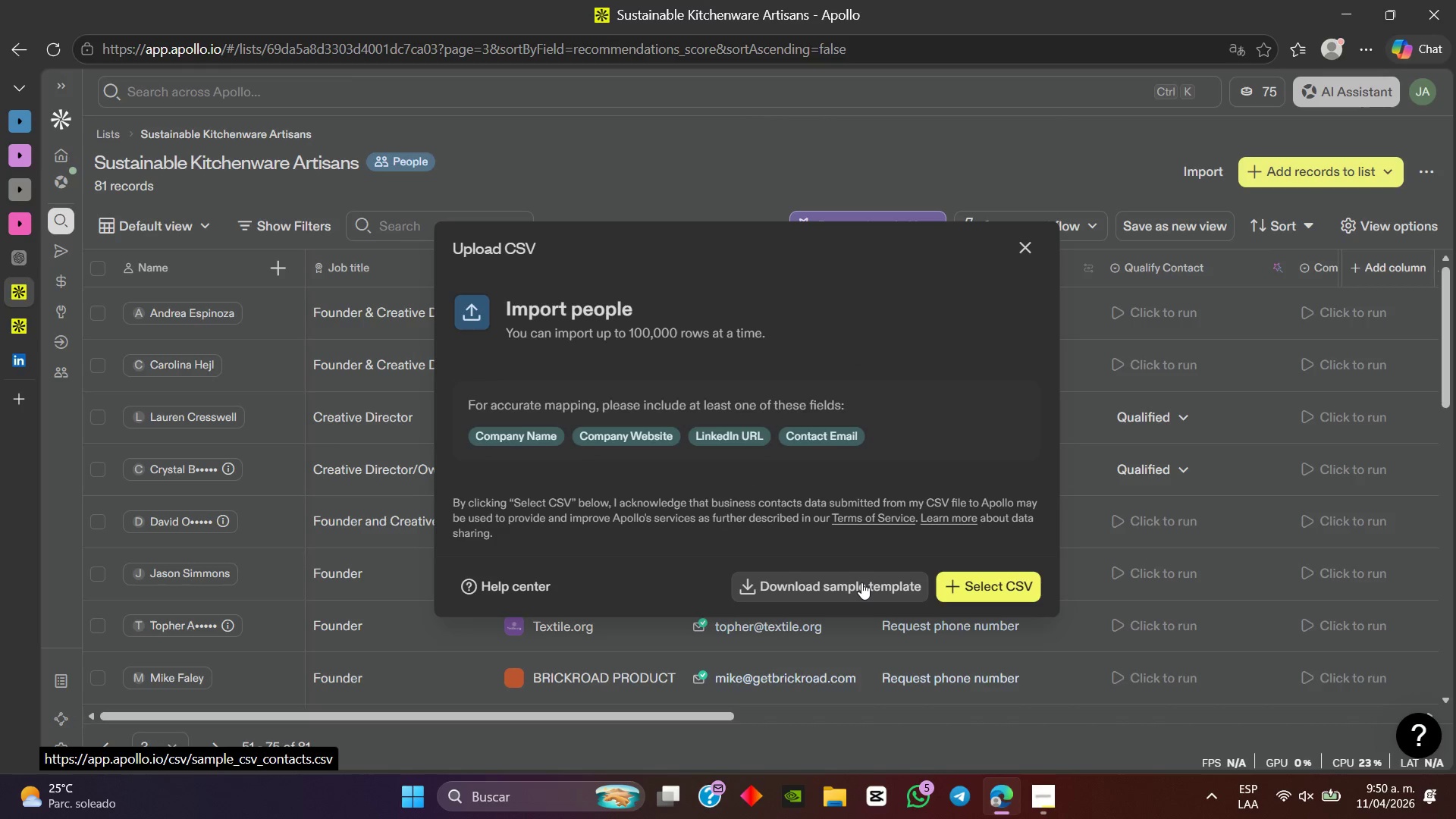 
left_click([861, 582])
 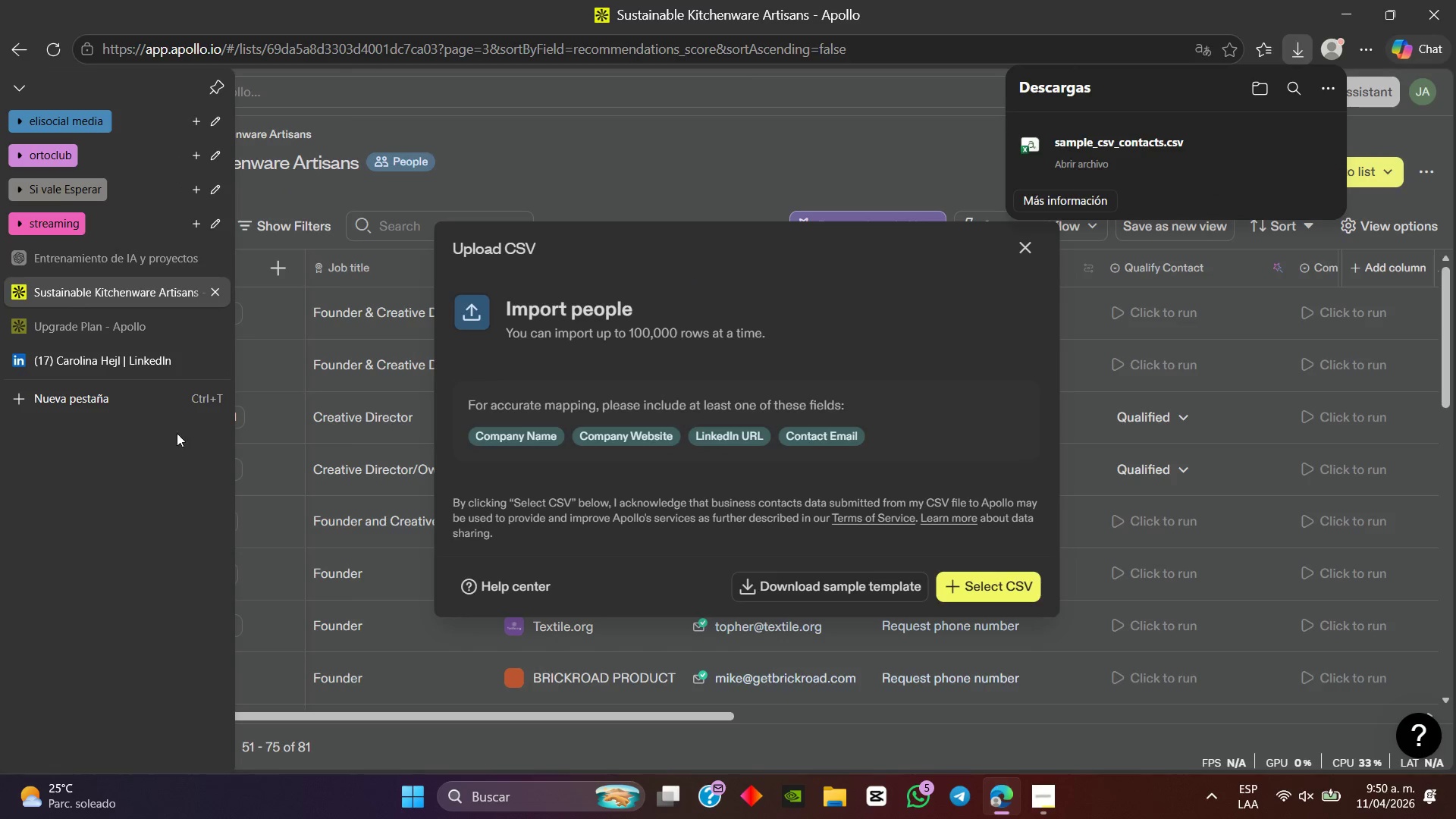 
wait(7.25)
 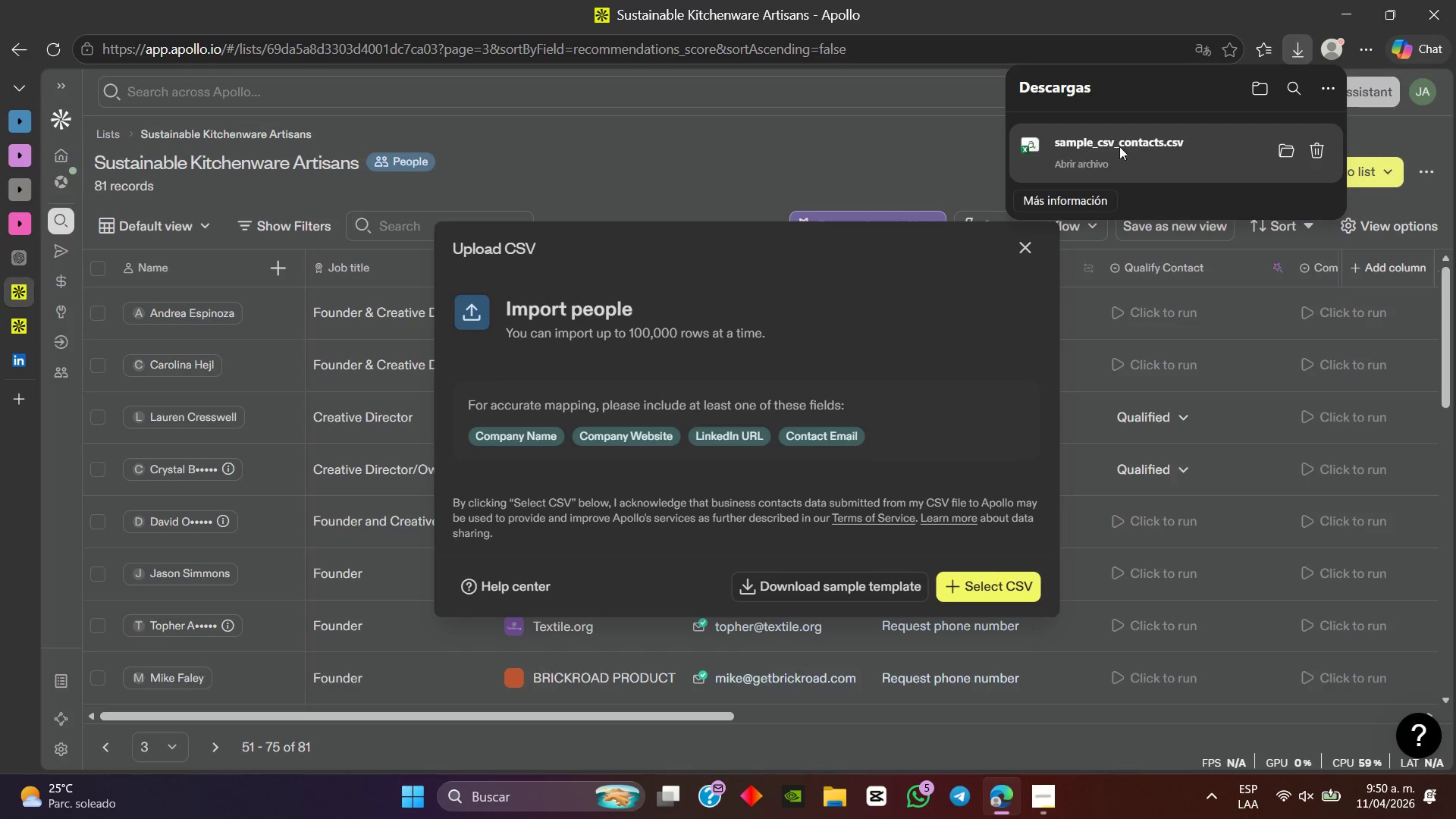 
mouse_move([152, 355])
 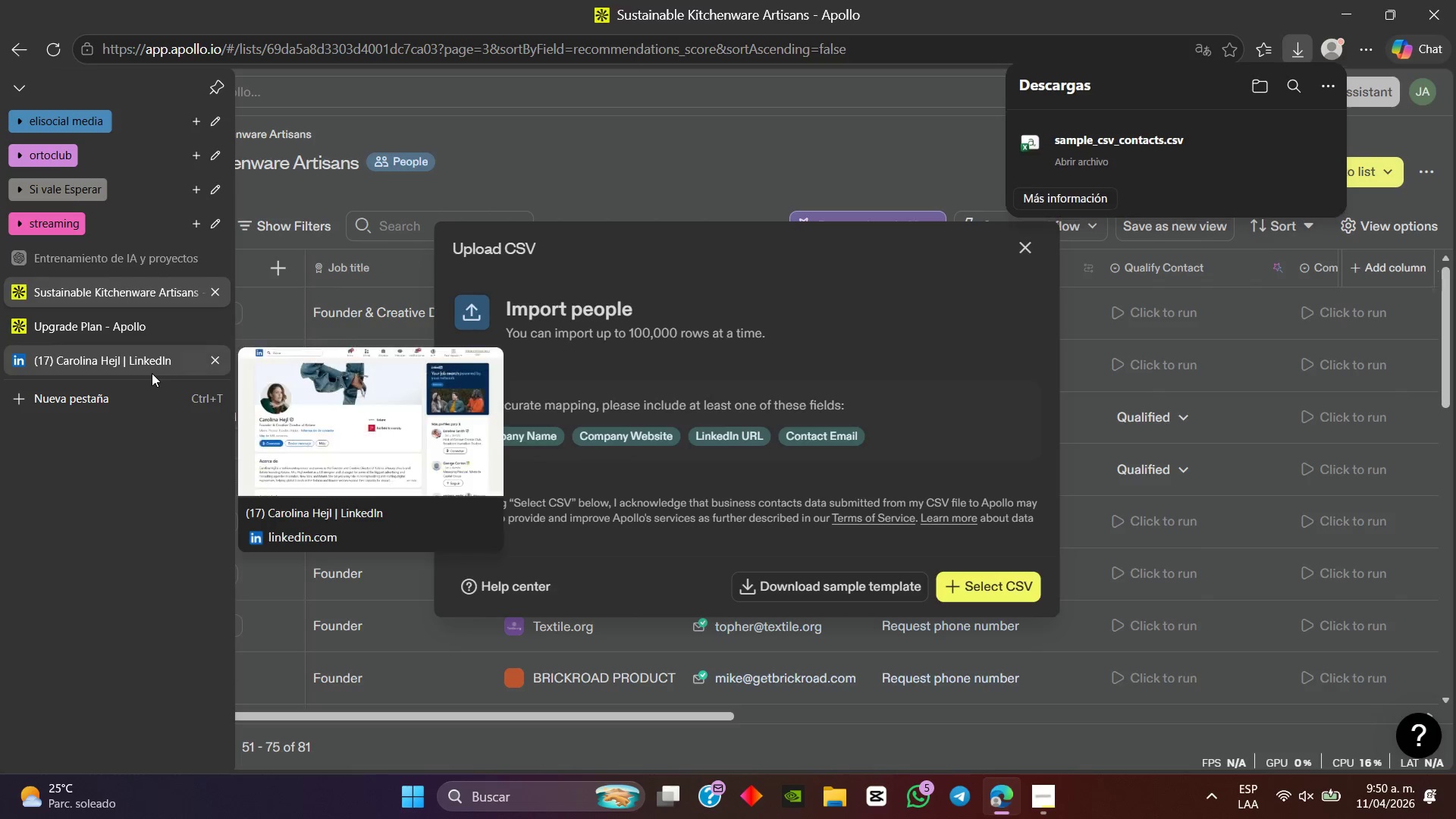 
left_click([152, 373])
 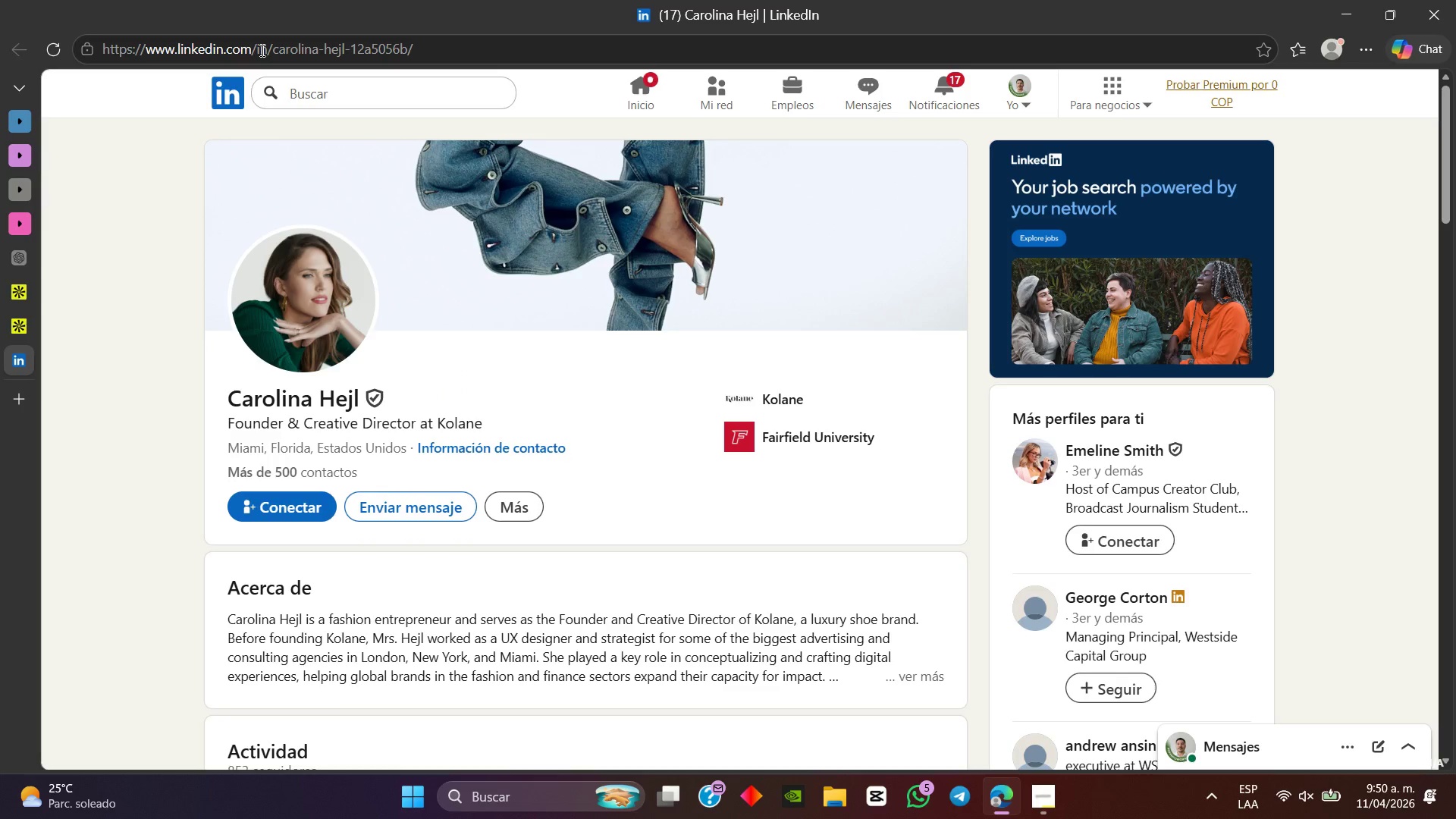 
left_click([261, 50])
 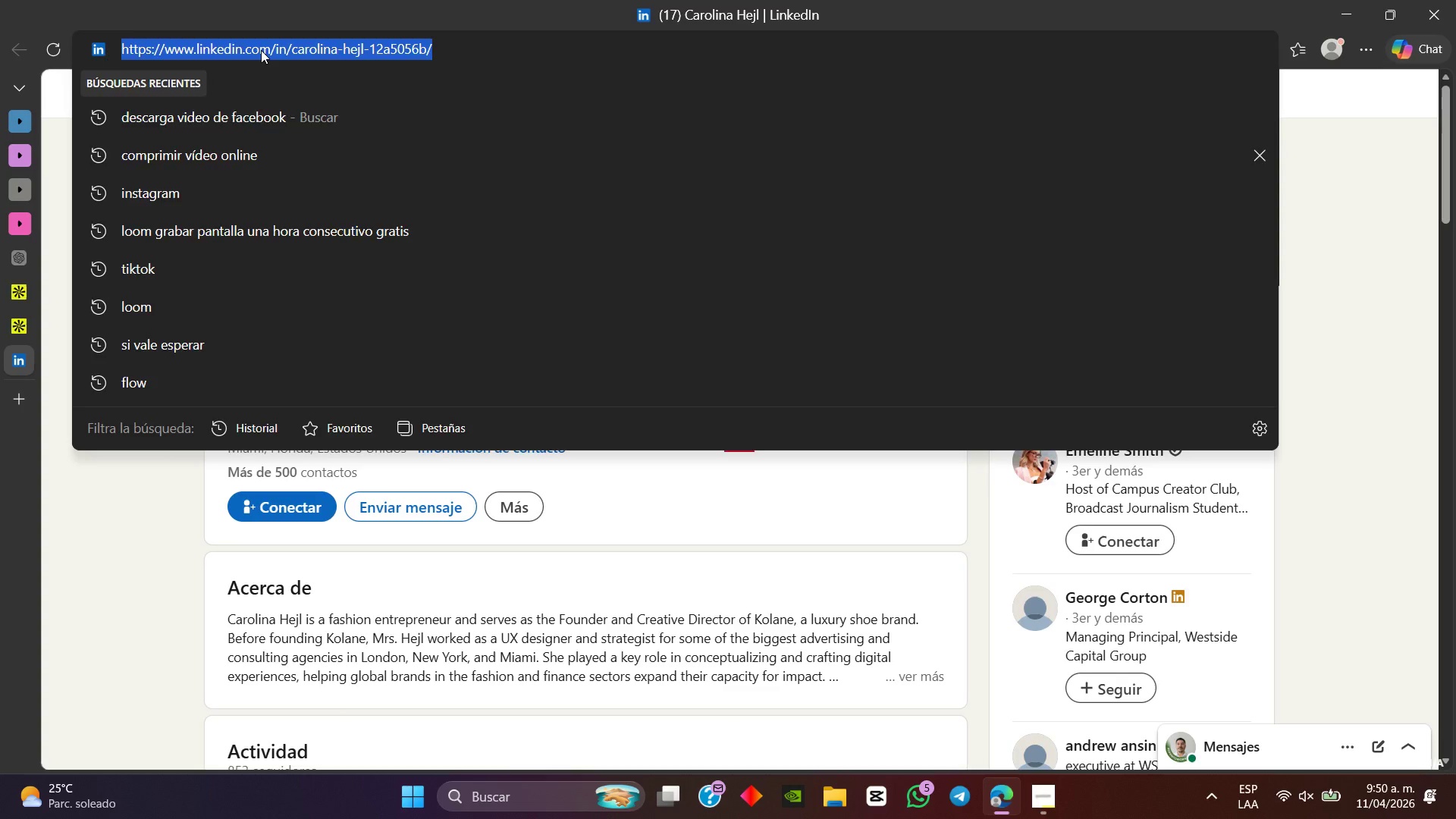 
type(dr)
 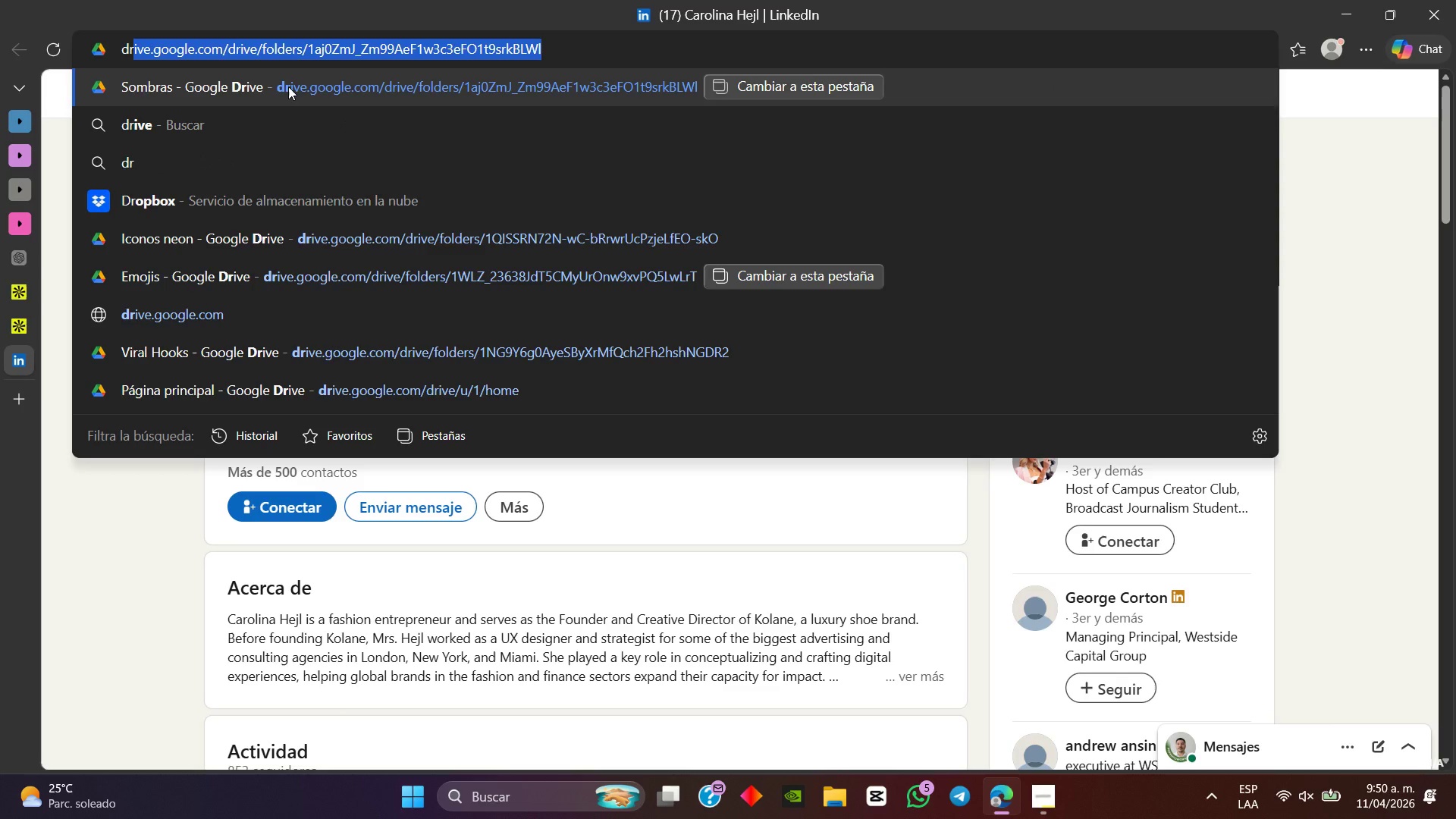 
type(ive)
 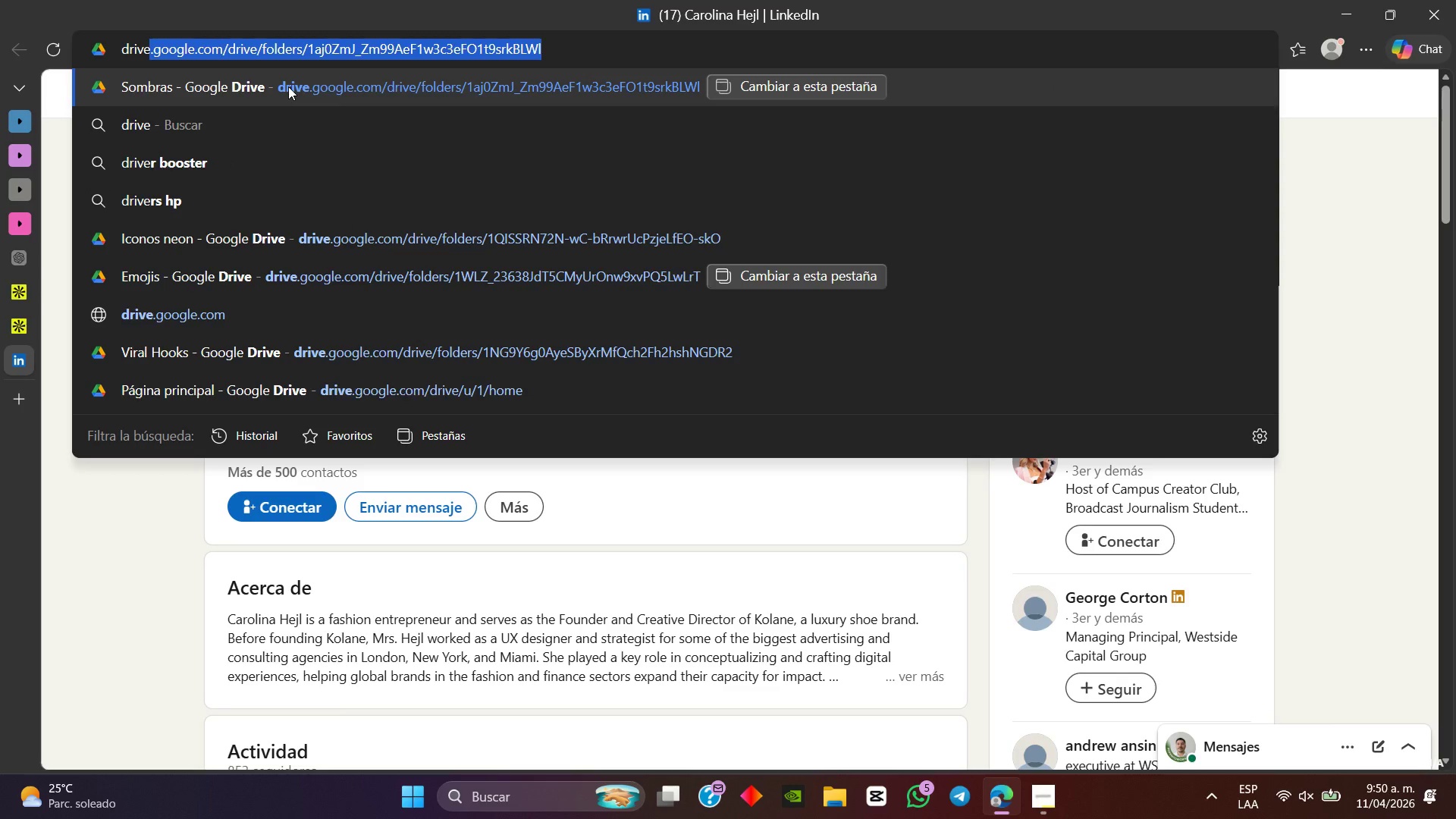 
key(ArrowUp)
 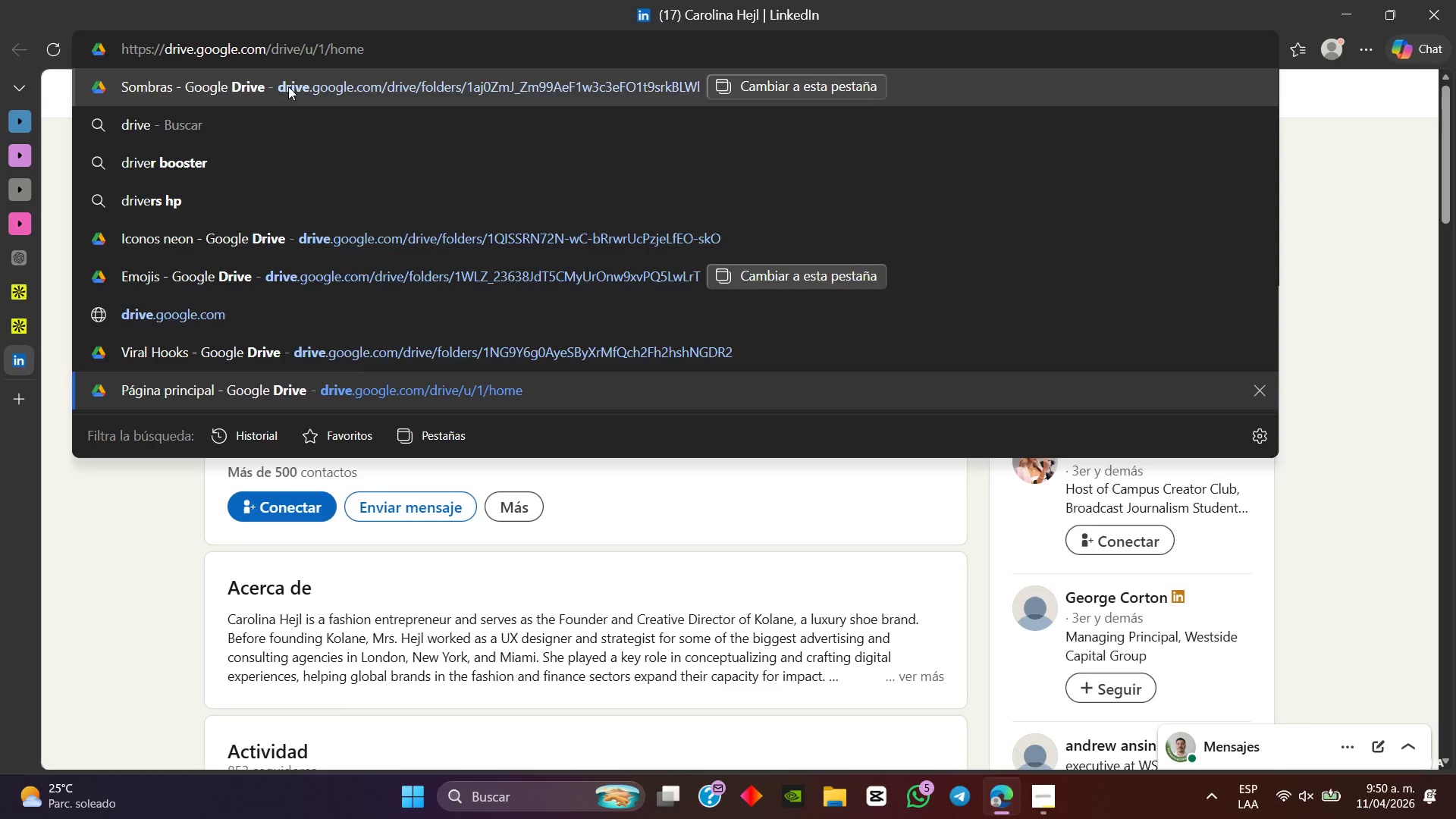 
key(Enter)
 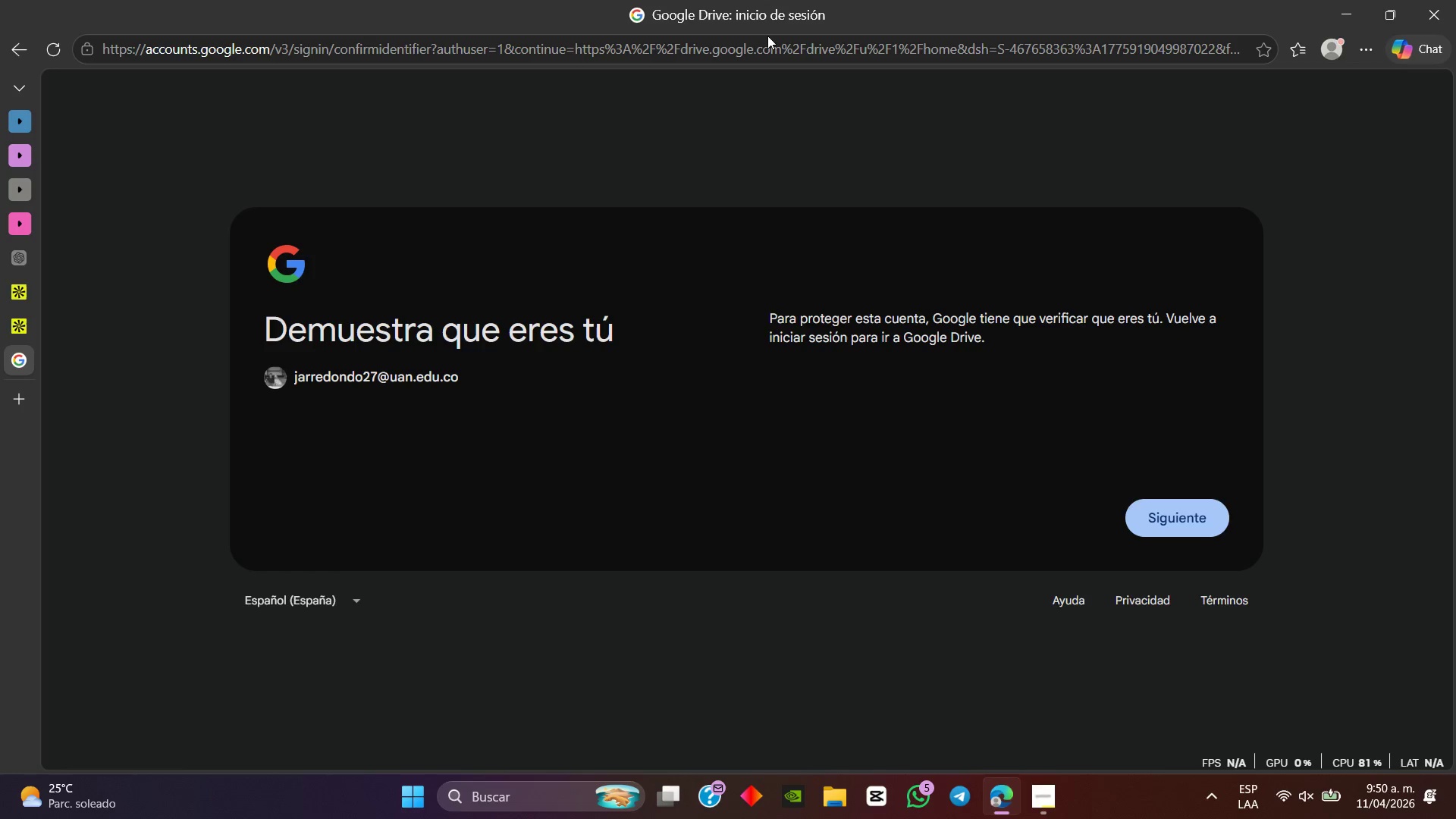 
left_click([1211, 530])
 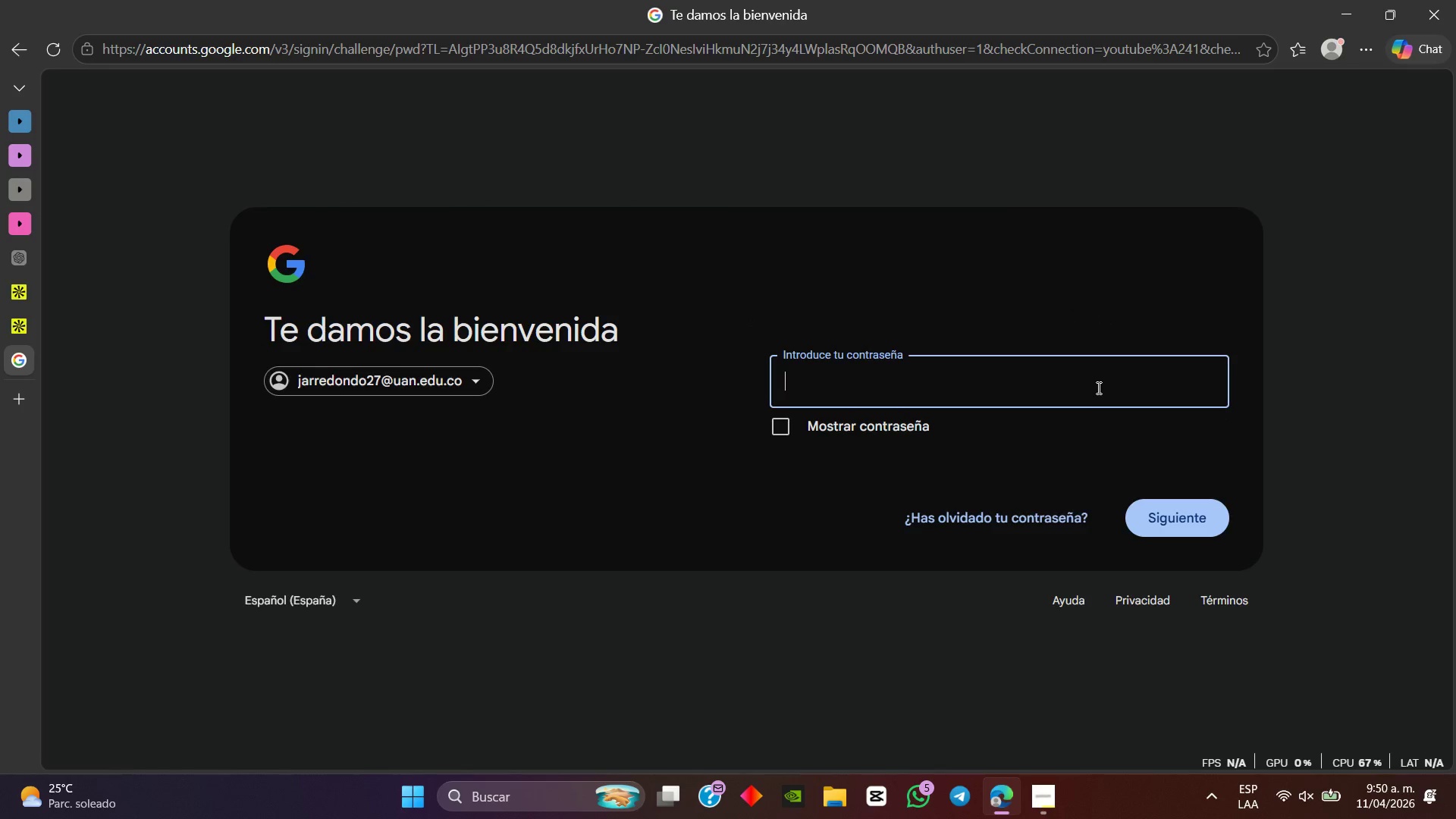 
key([redacted])
 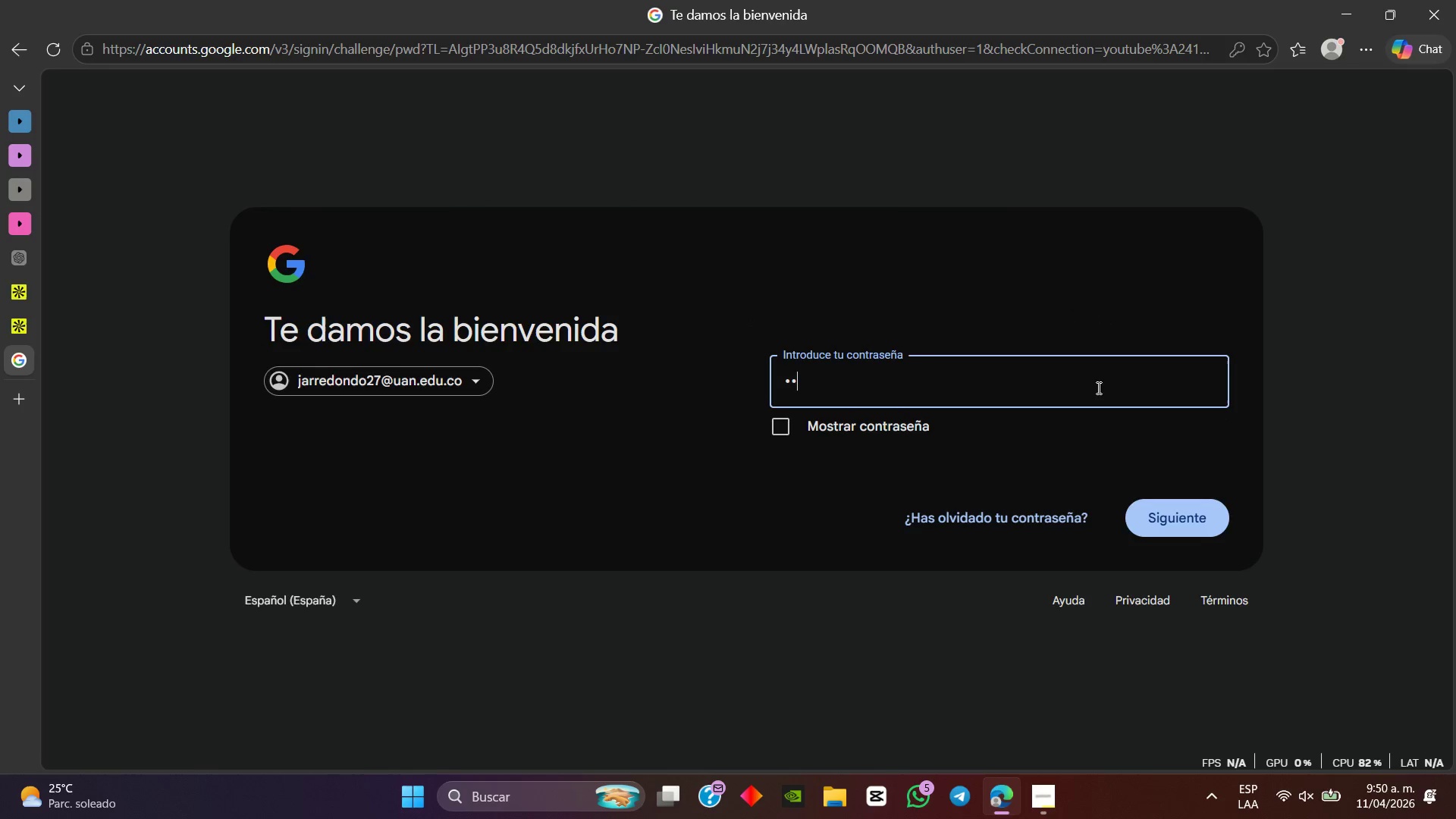 
key([redacted])
 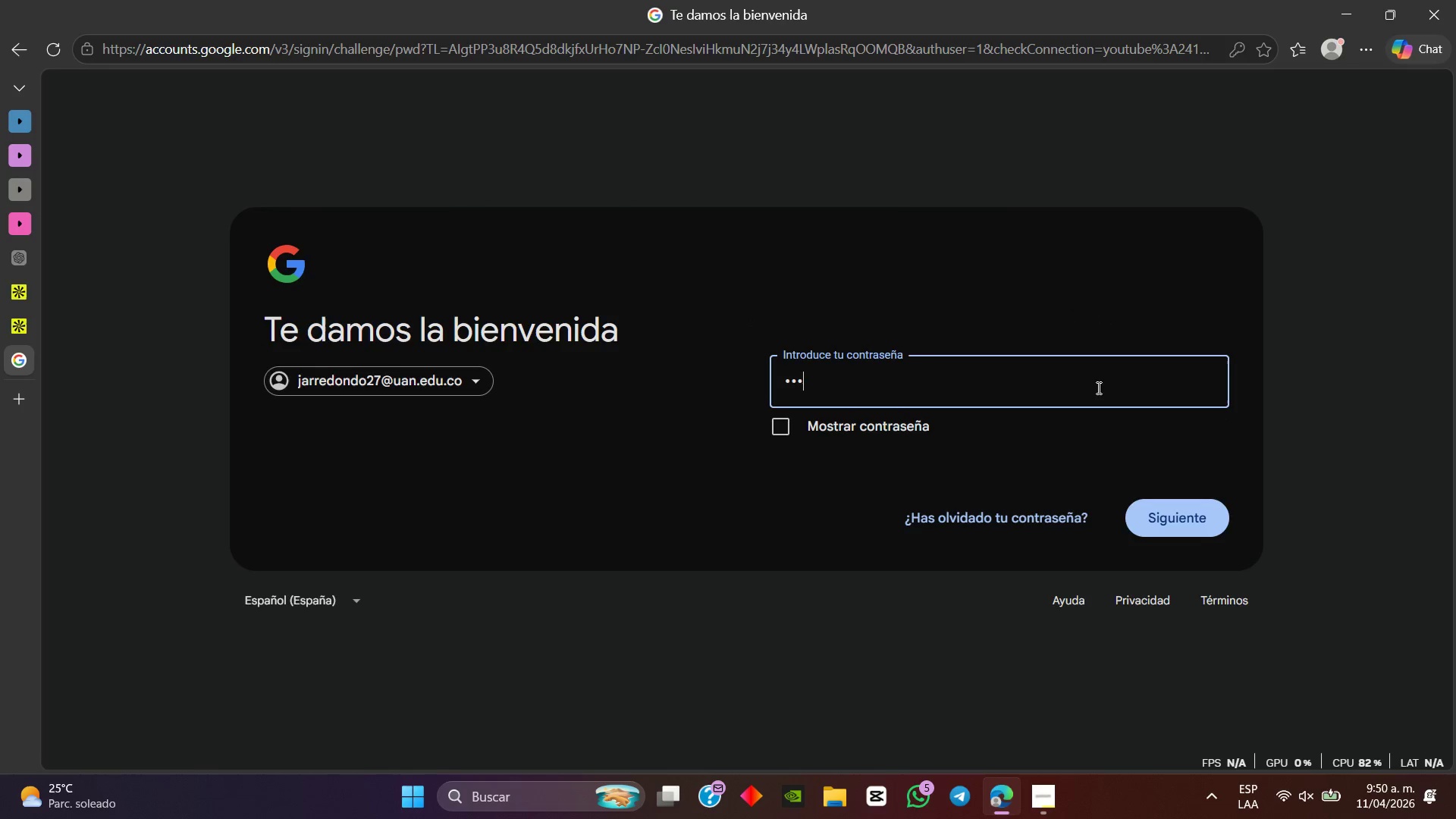 
key([redacted])
 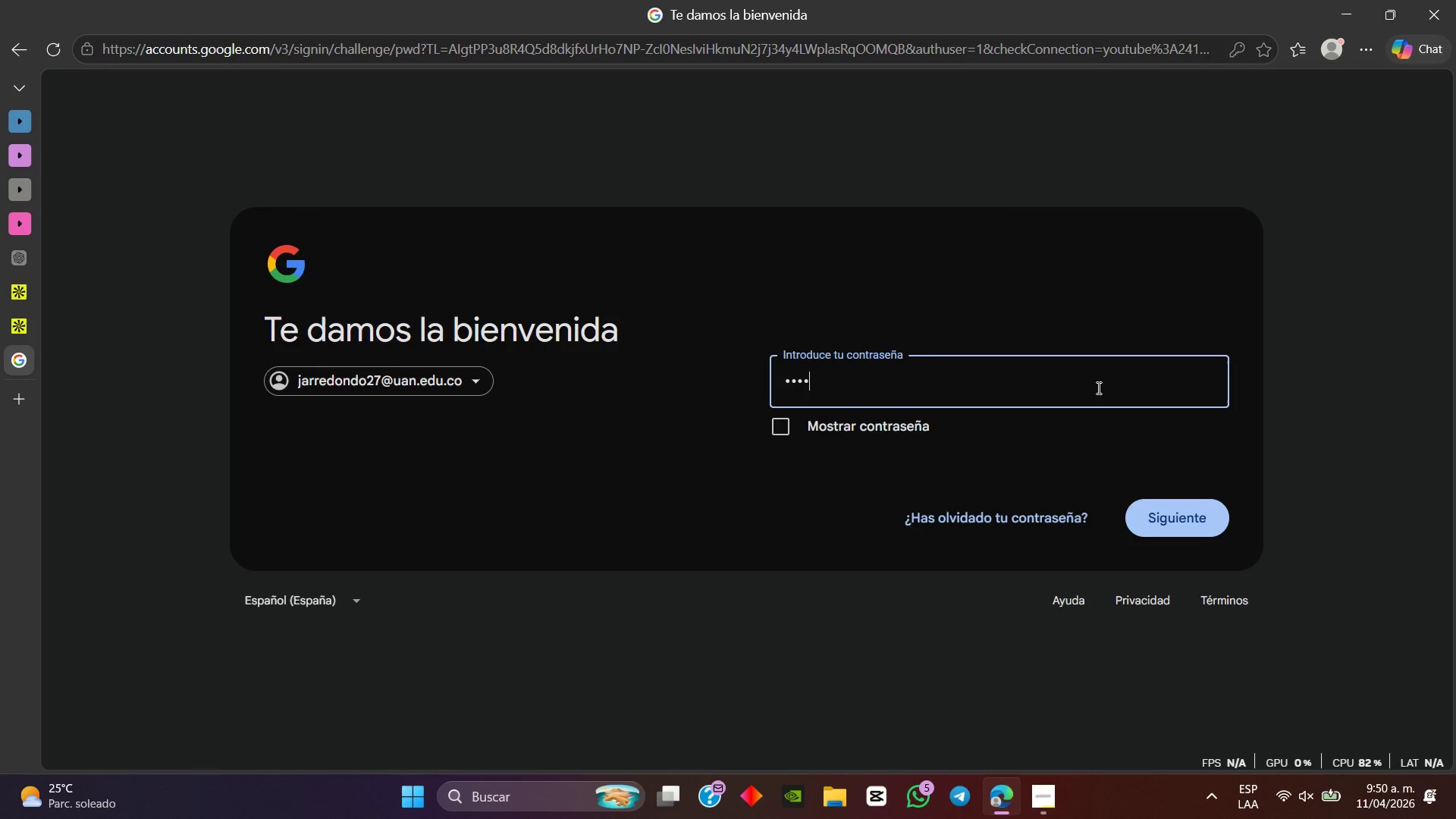 
key([redacted])
 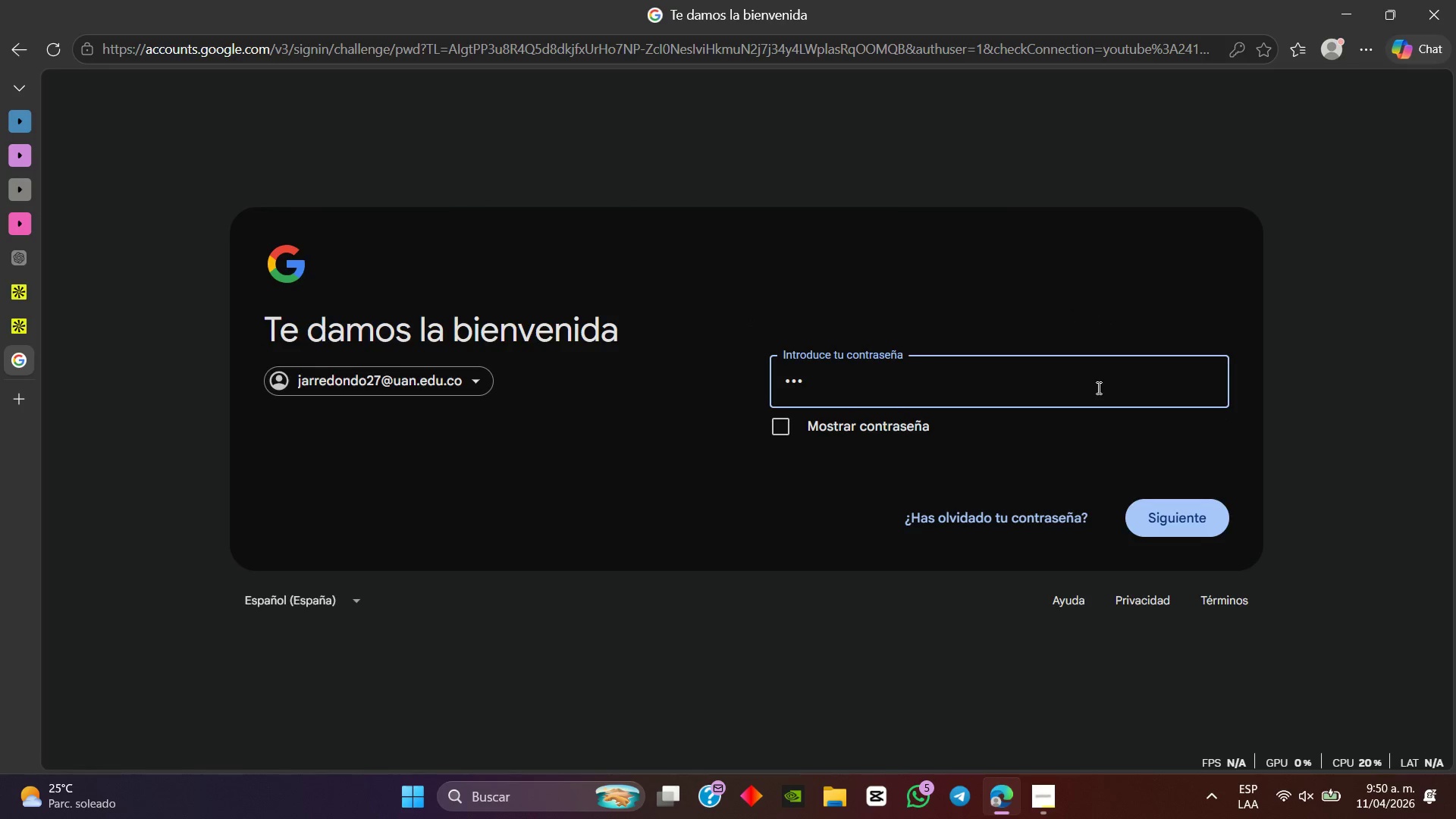 
hold_key(key=Backspace, duration=0.73)
 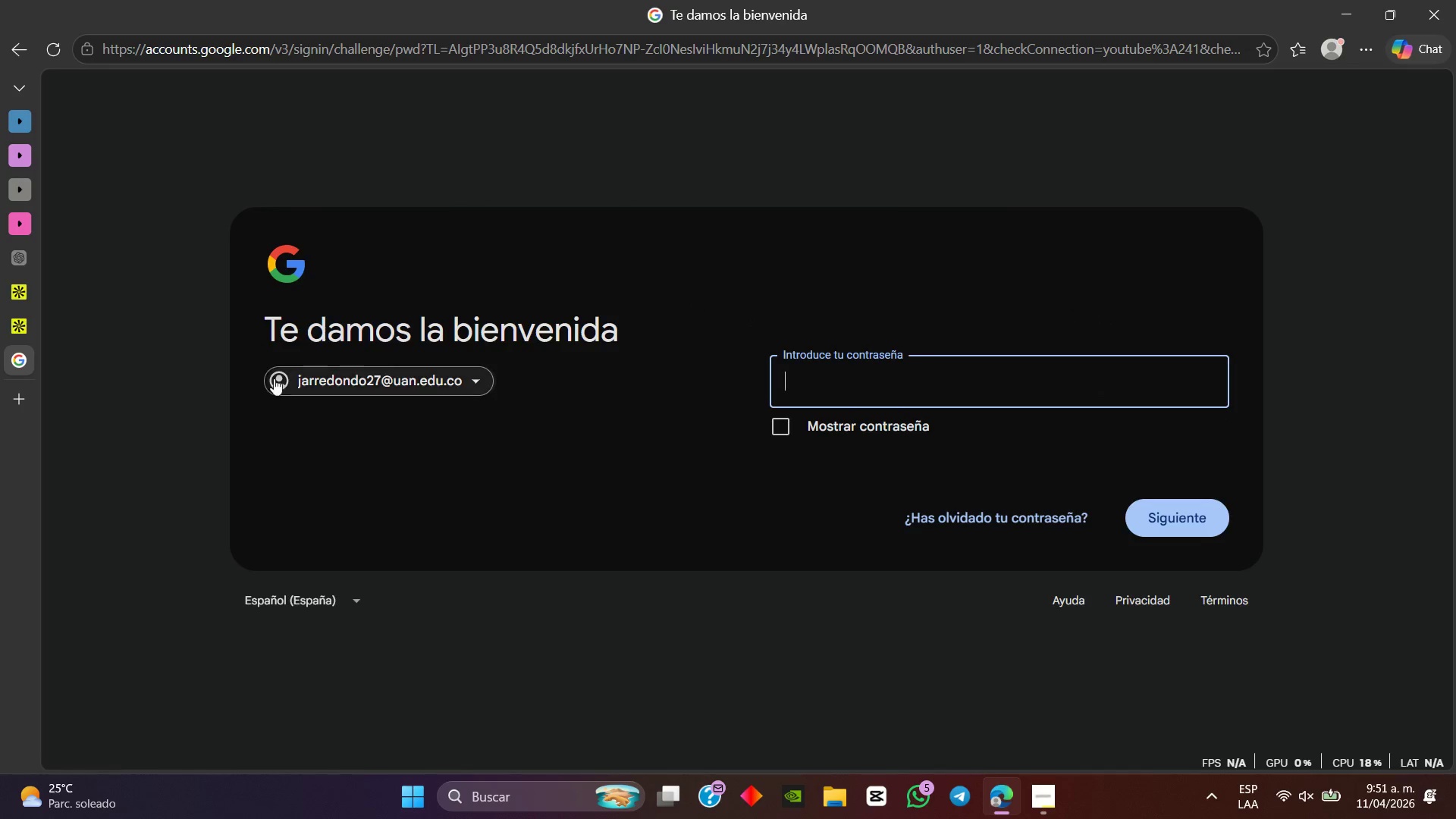 
left_click([389, 373])
 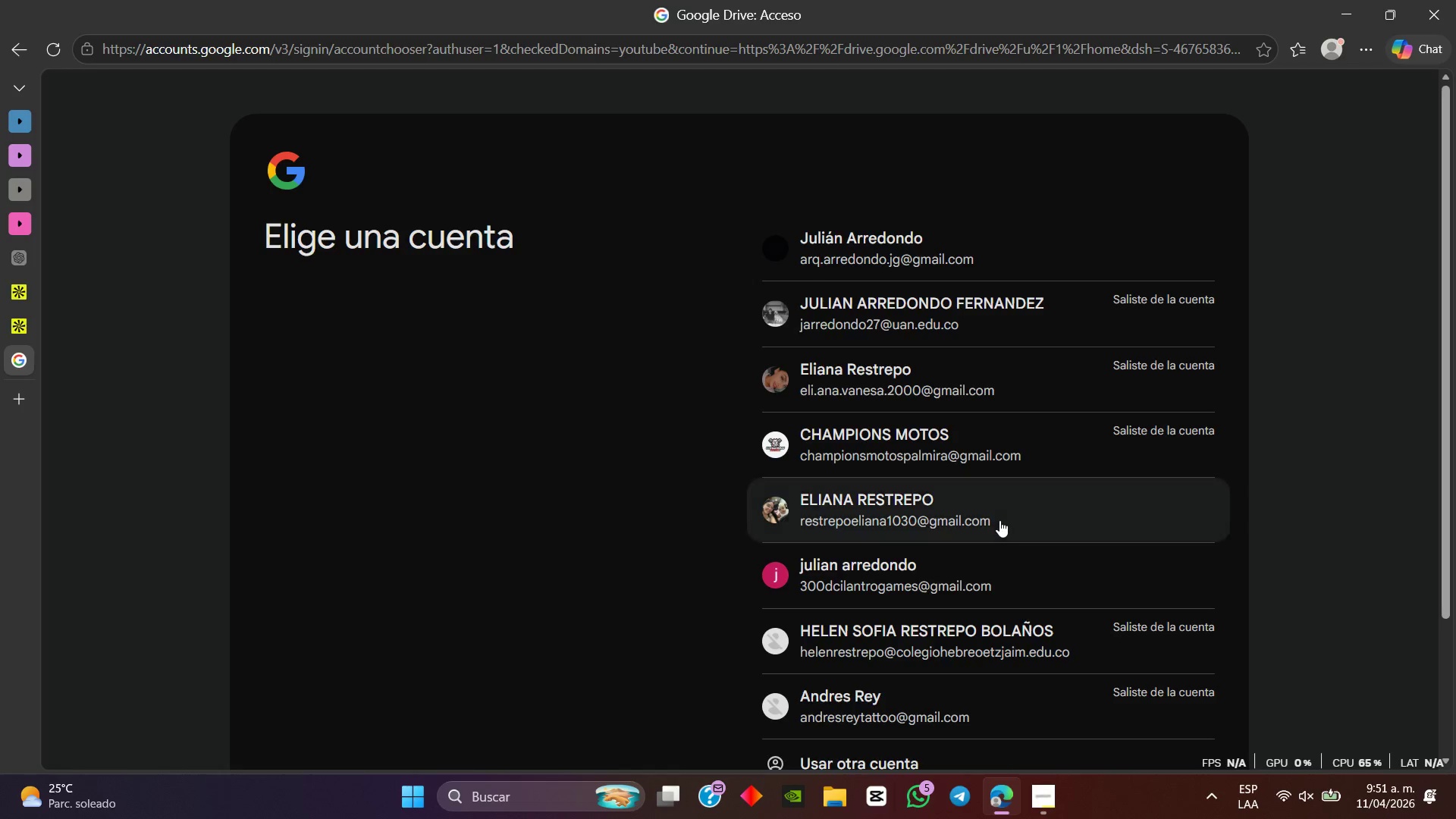 
left_click([999, 517])
 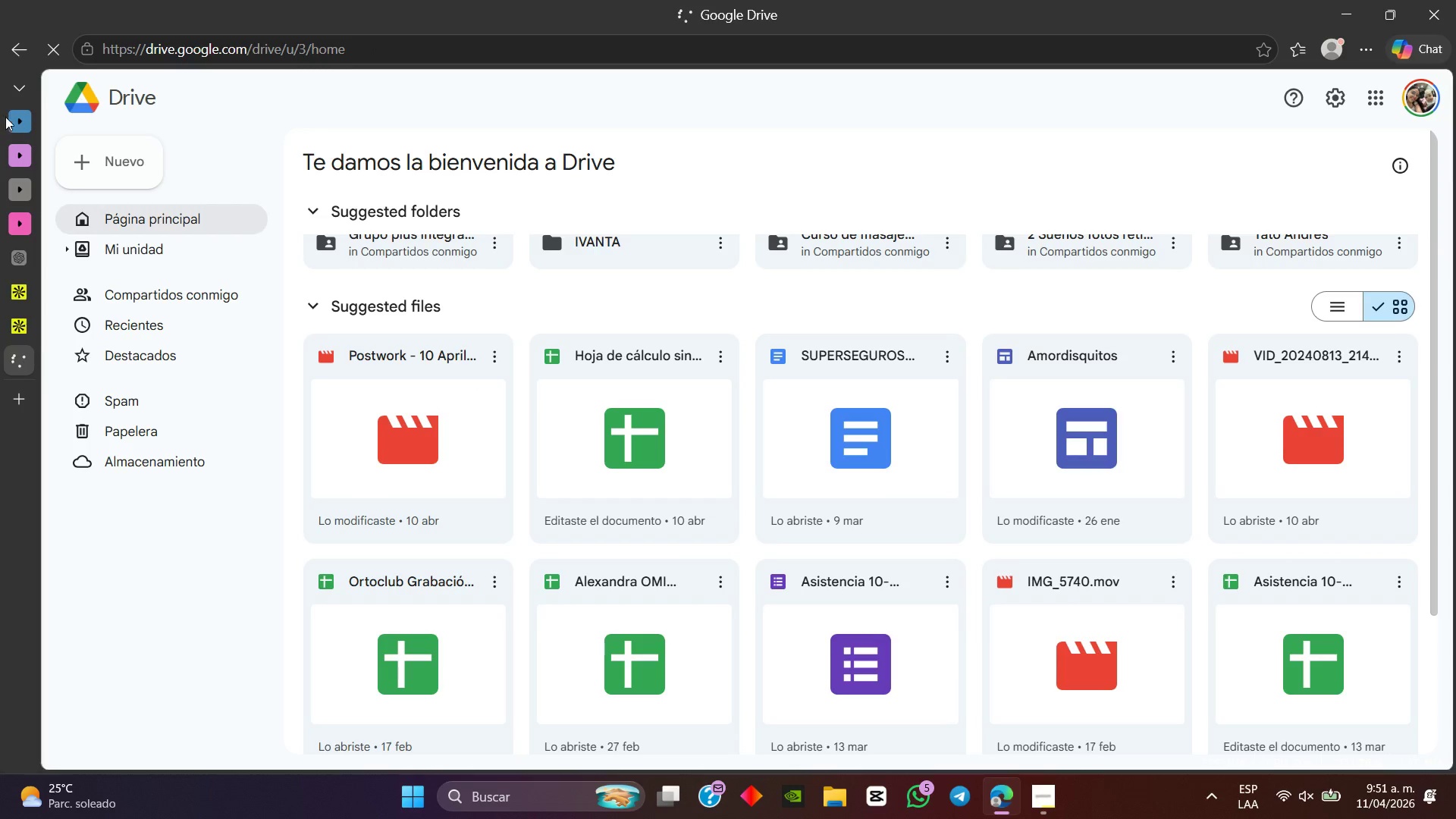 
left_click([122, 164])
 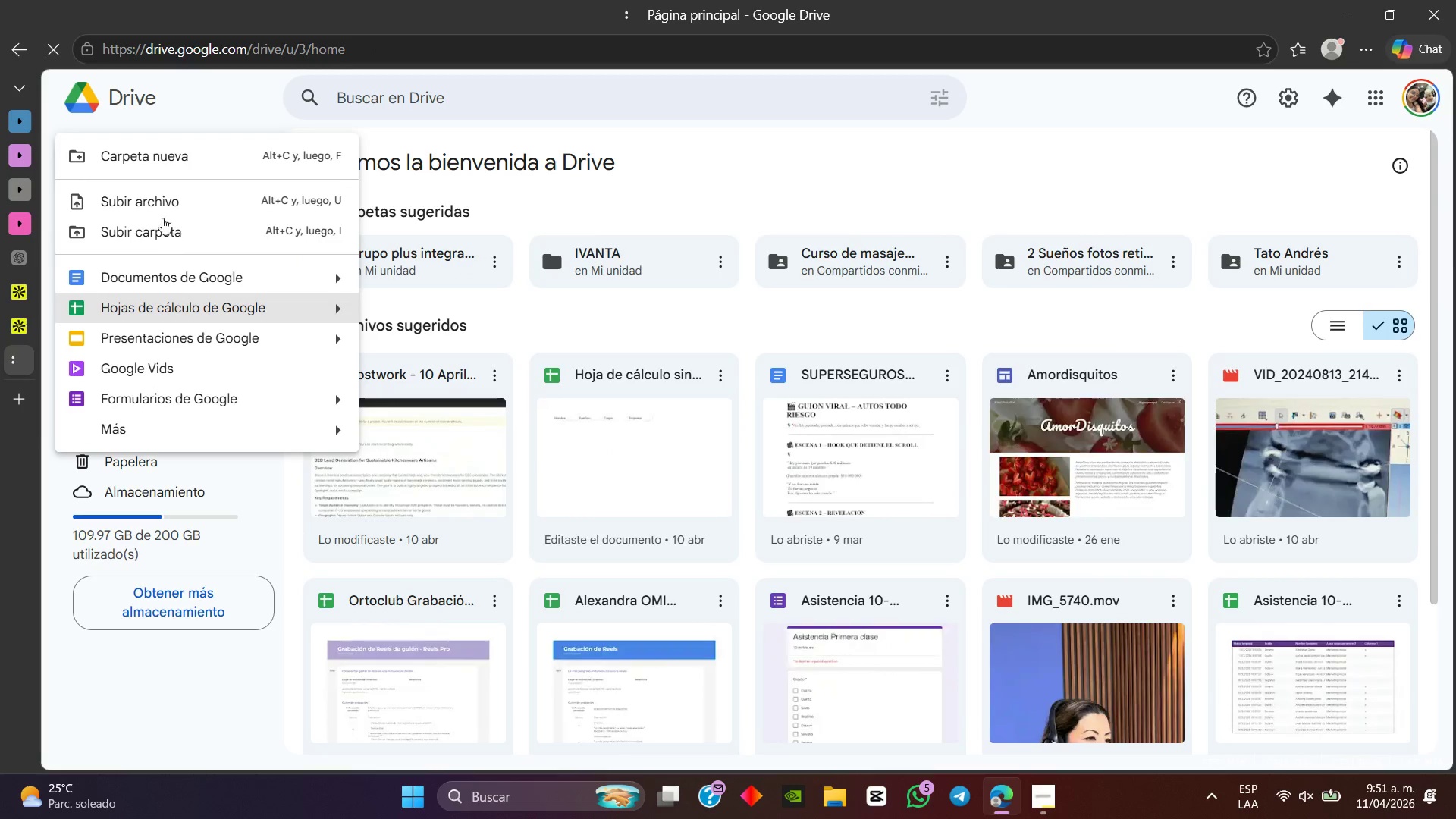 
left_click([159, 207])
 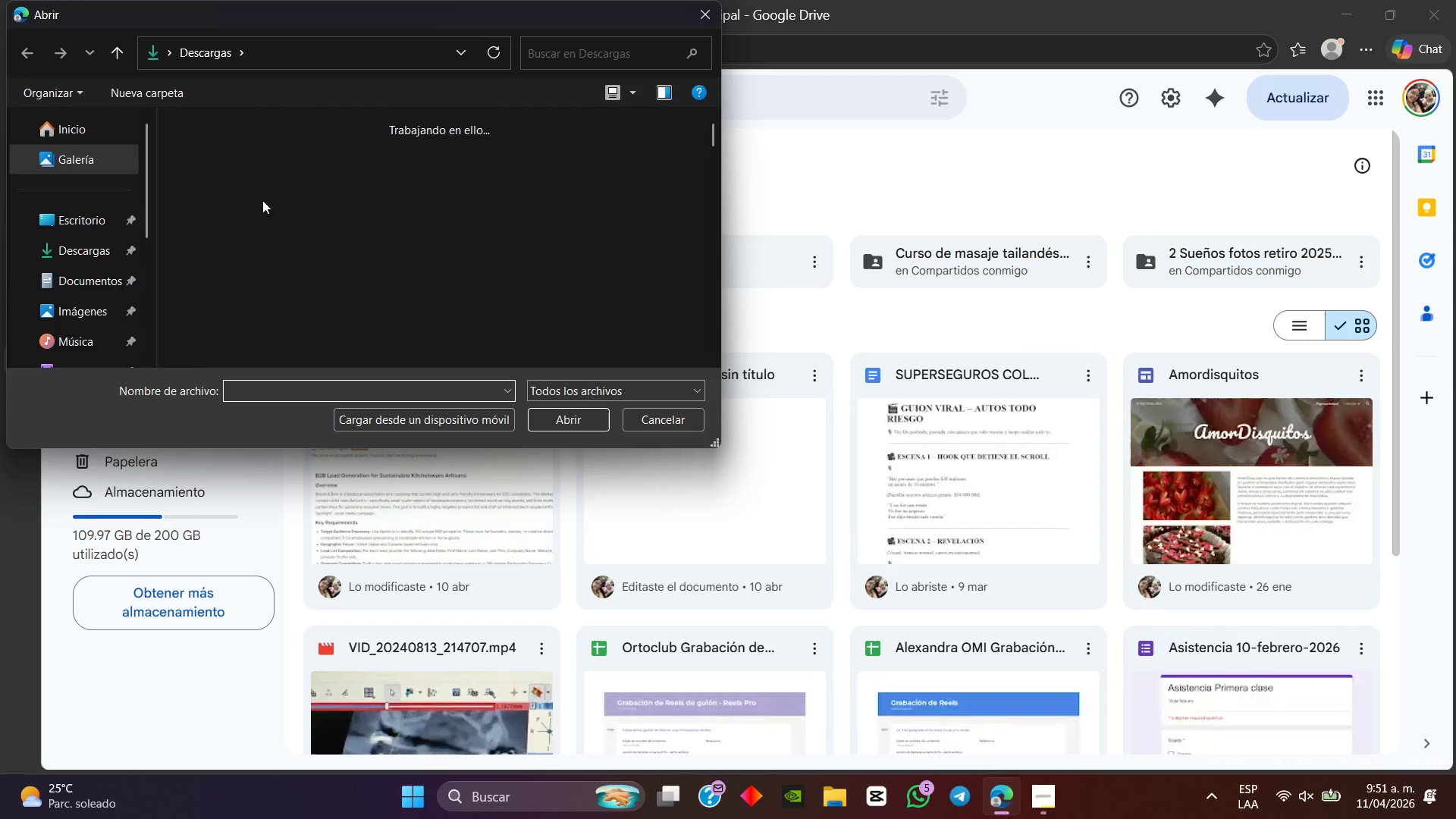 
left_click([227, 194])
 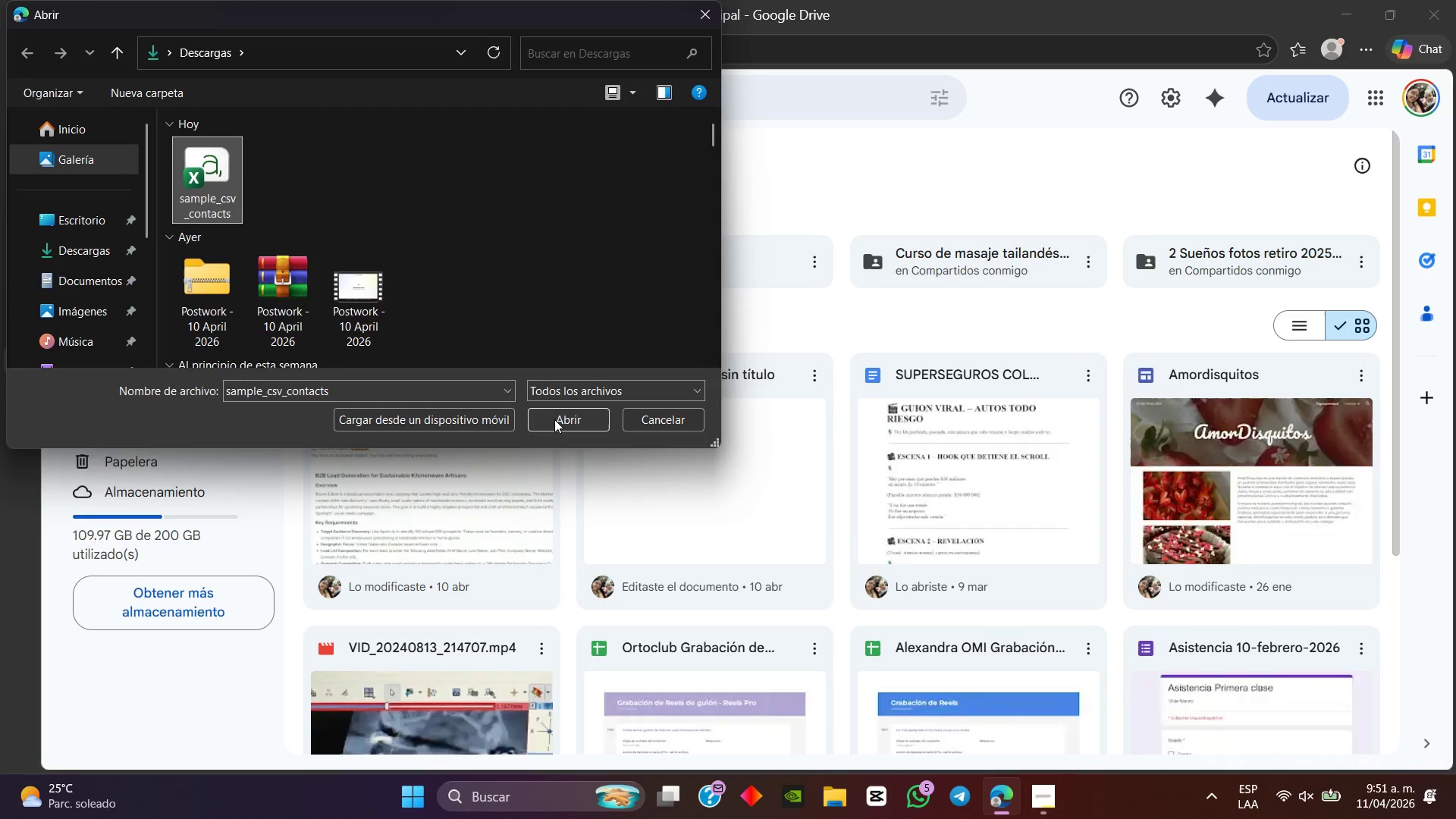 
left_click([555, 420])
 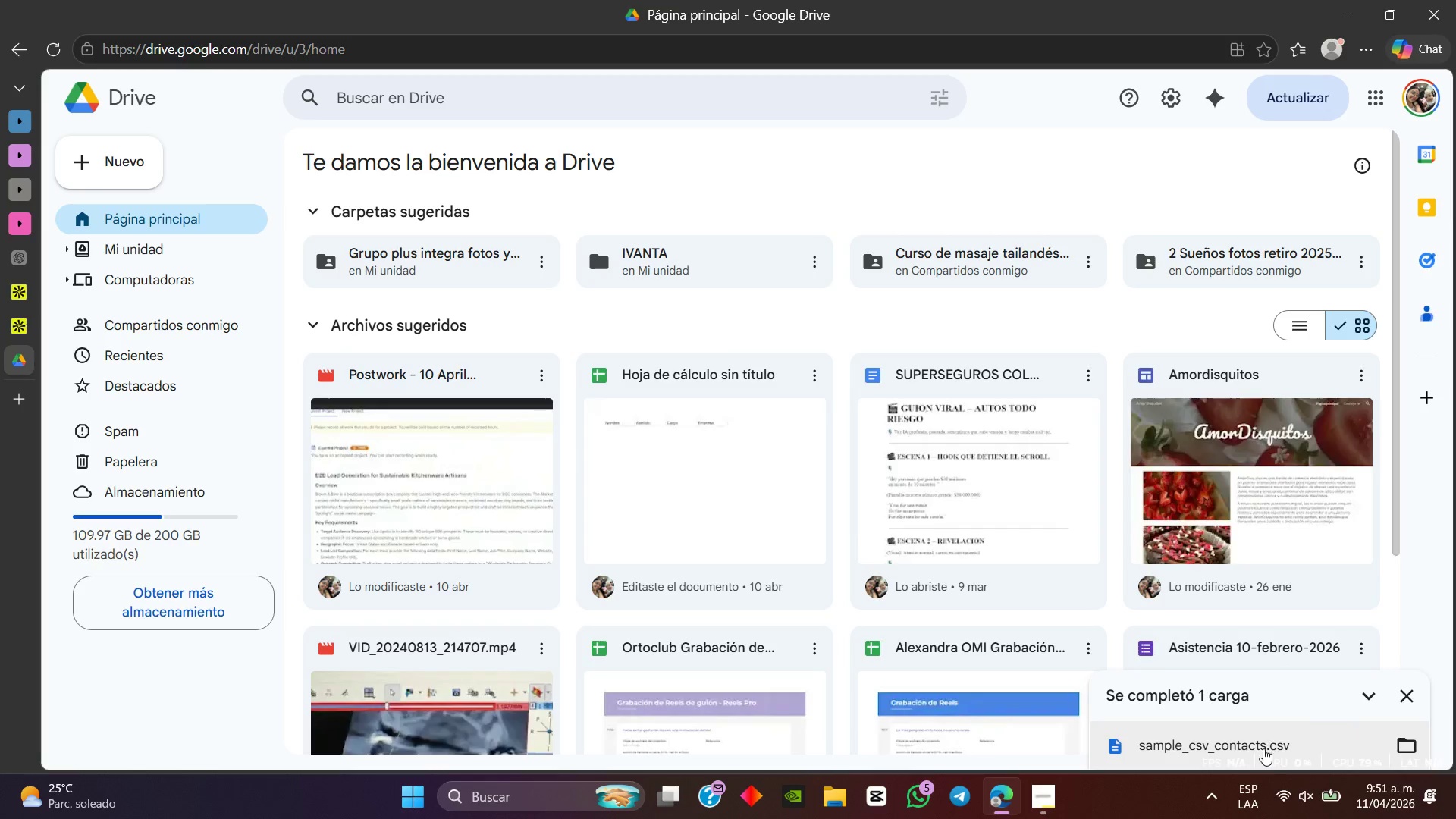 
left_click([1207, 748])
 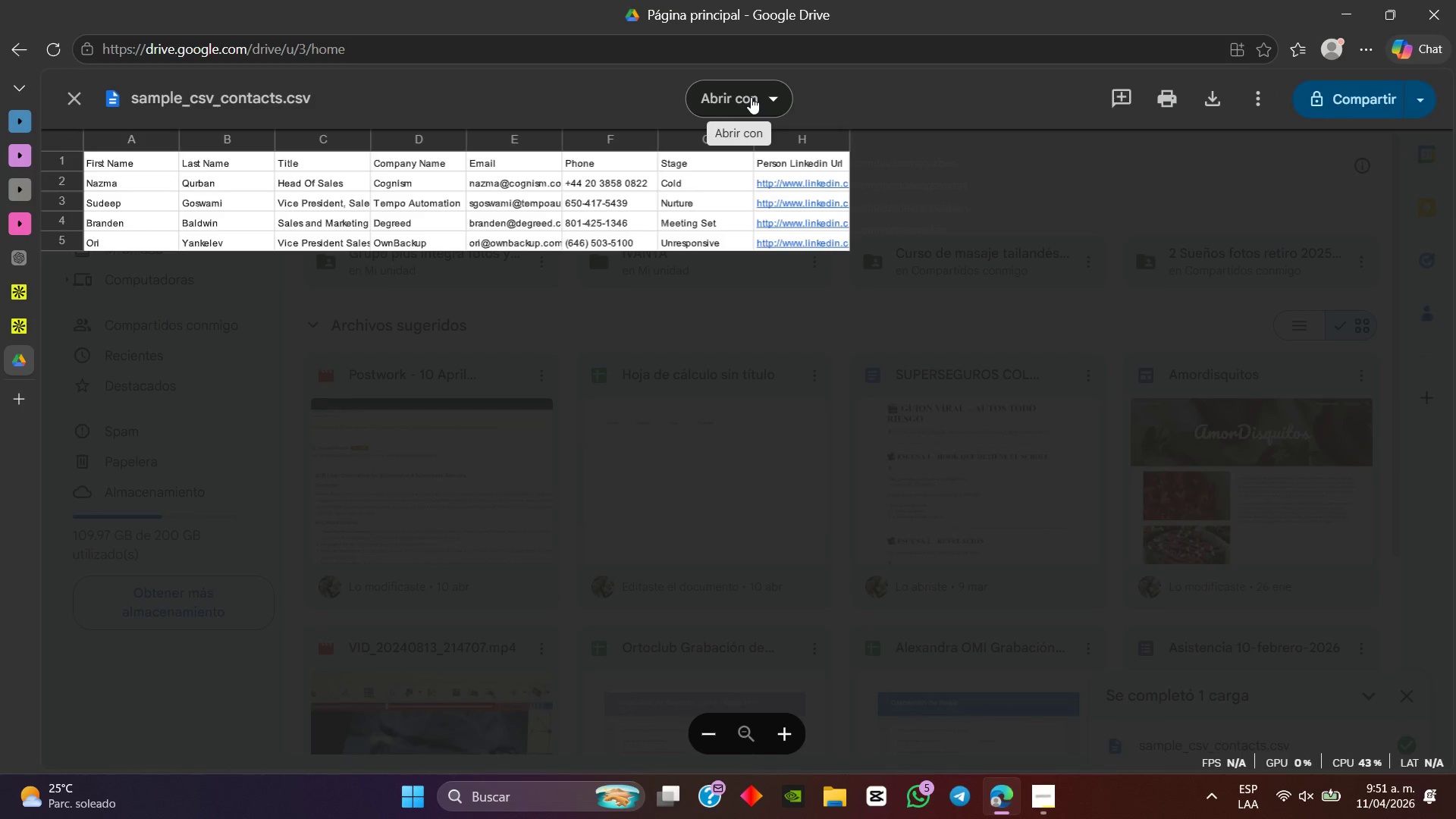 
scroll: coordinate [811, 466], scroll_direction: down, amount: 2.0
 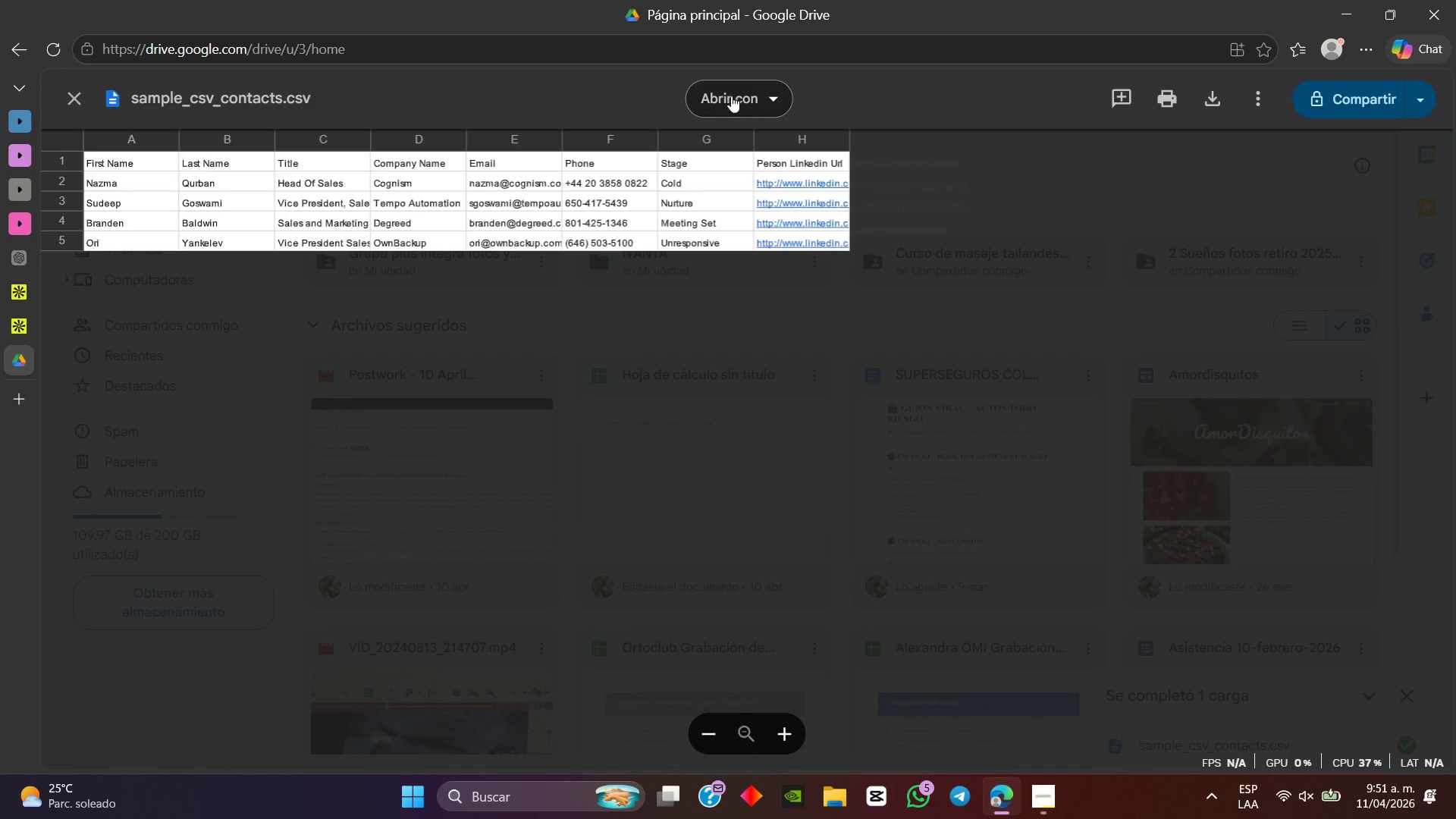 
left_click([732, 98])
 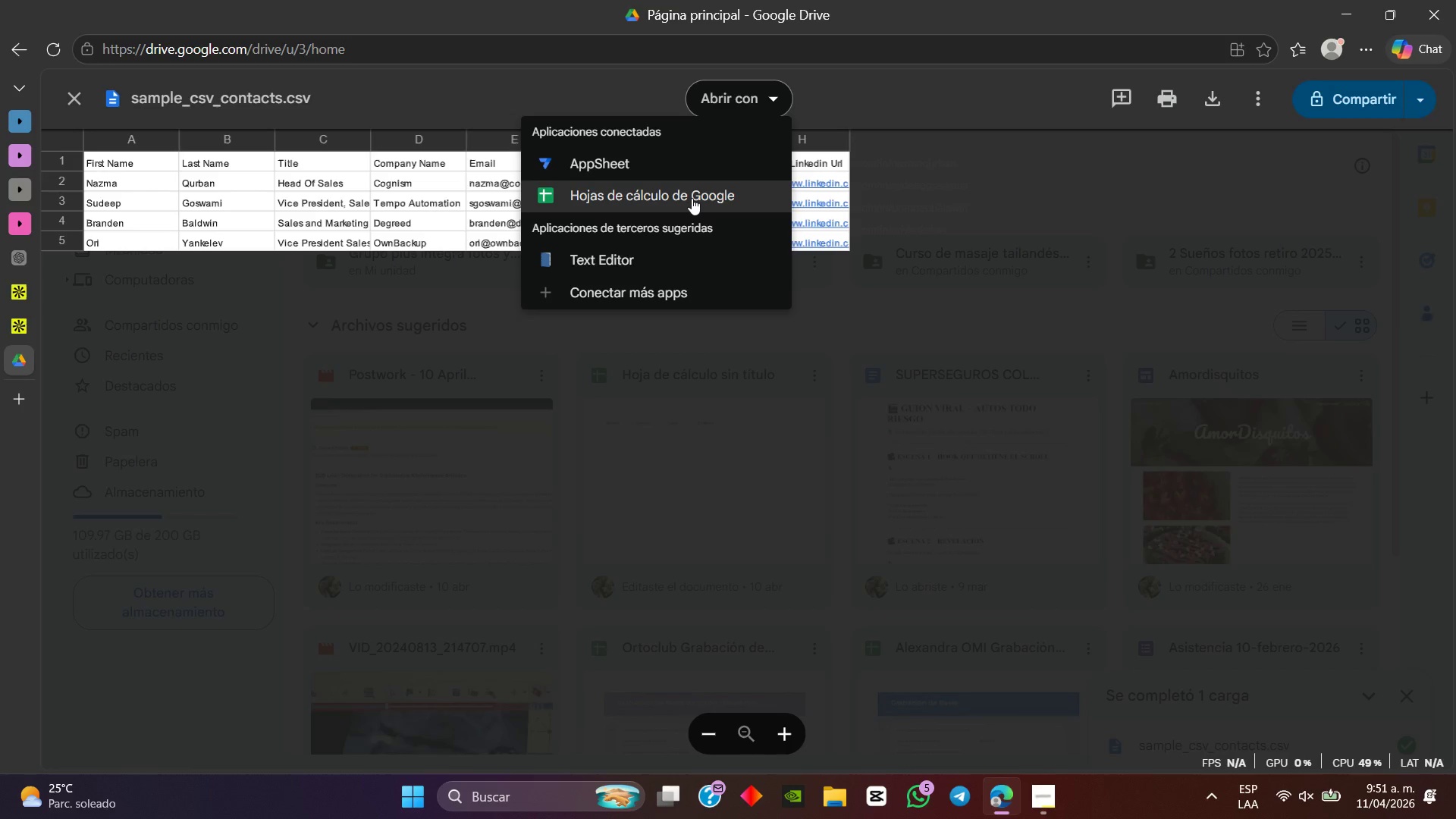 
left_click([692, 198])
 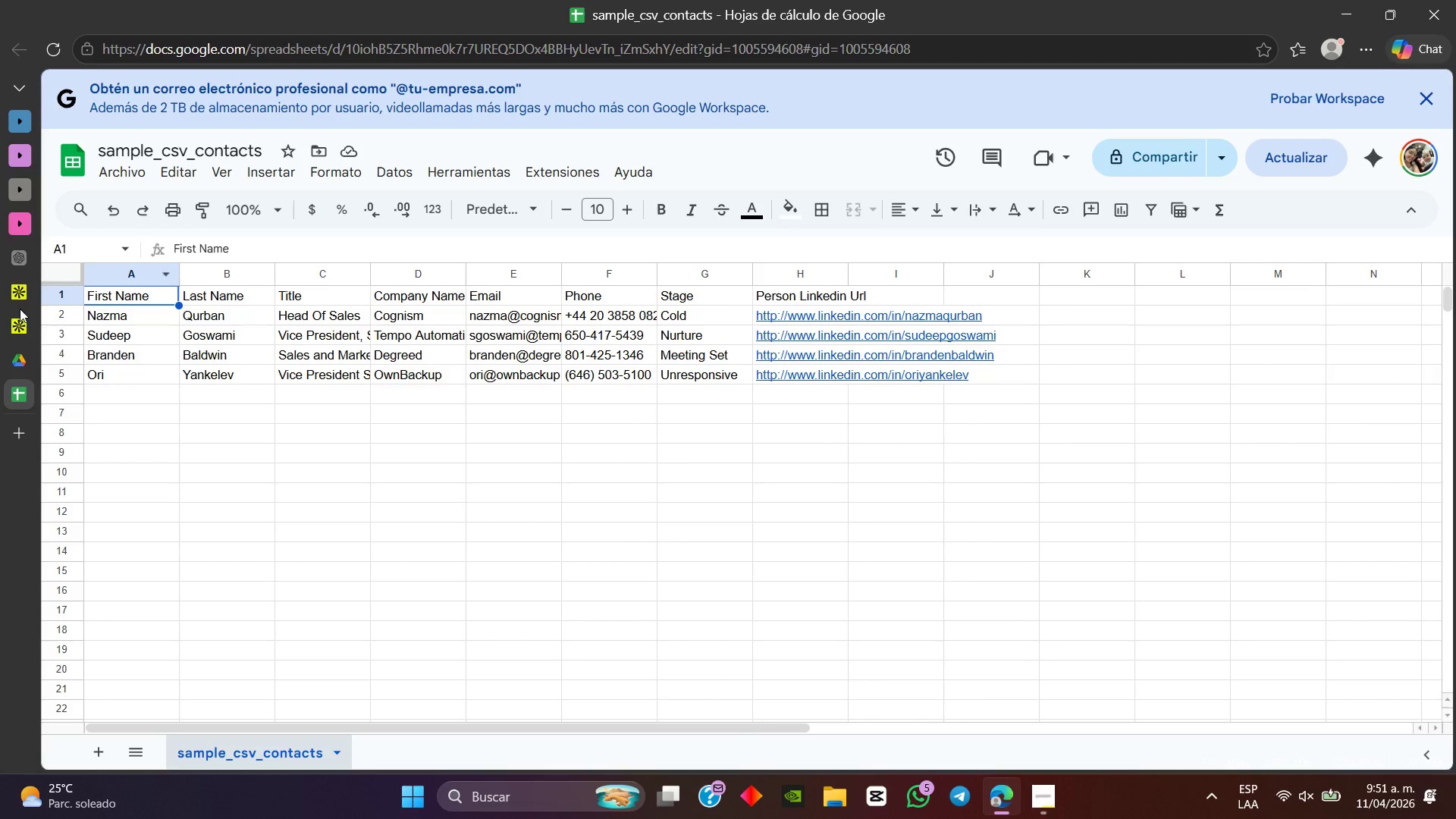 
wait(18.47)
 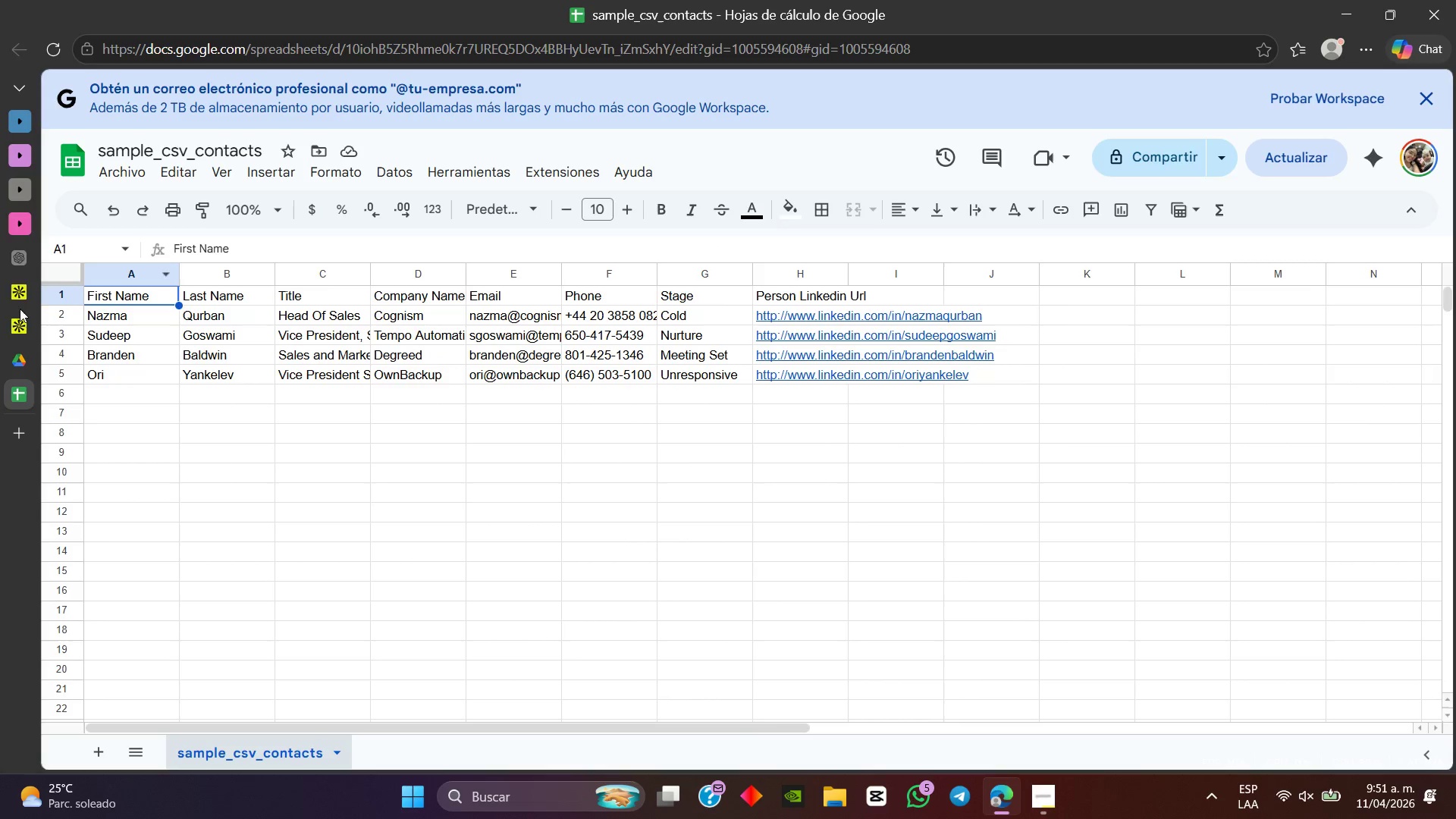 
left_click([81, 303])
 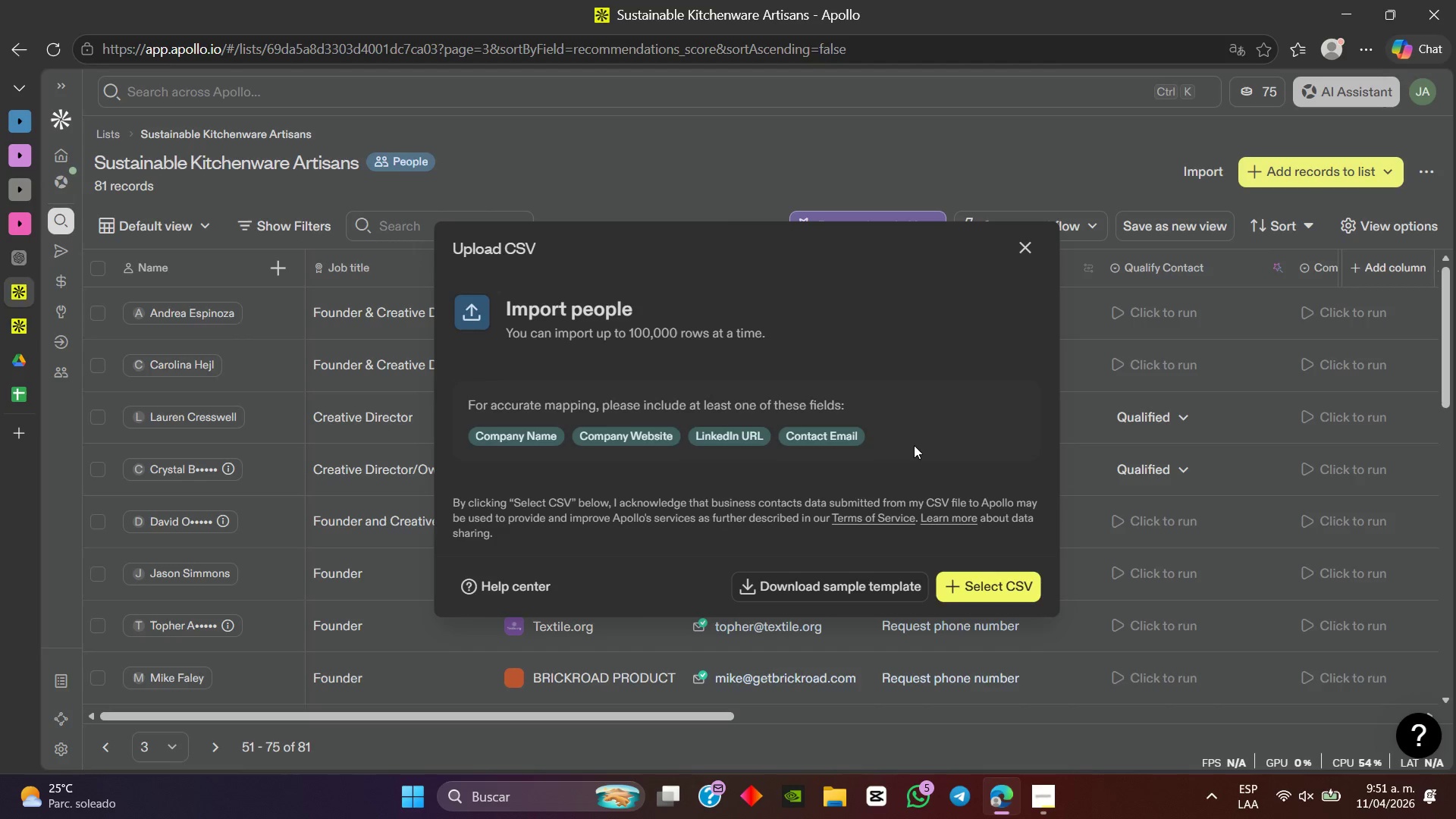 
scroll: coordinate [921, 443], scroll_direction: down, amount: 2.0
 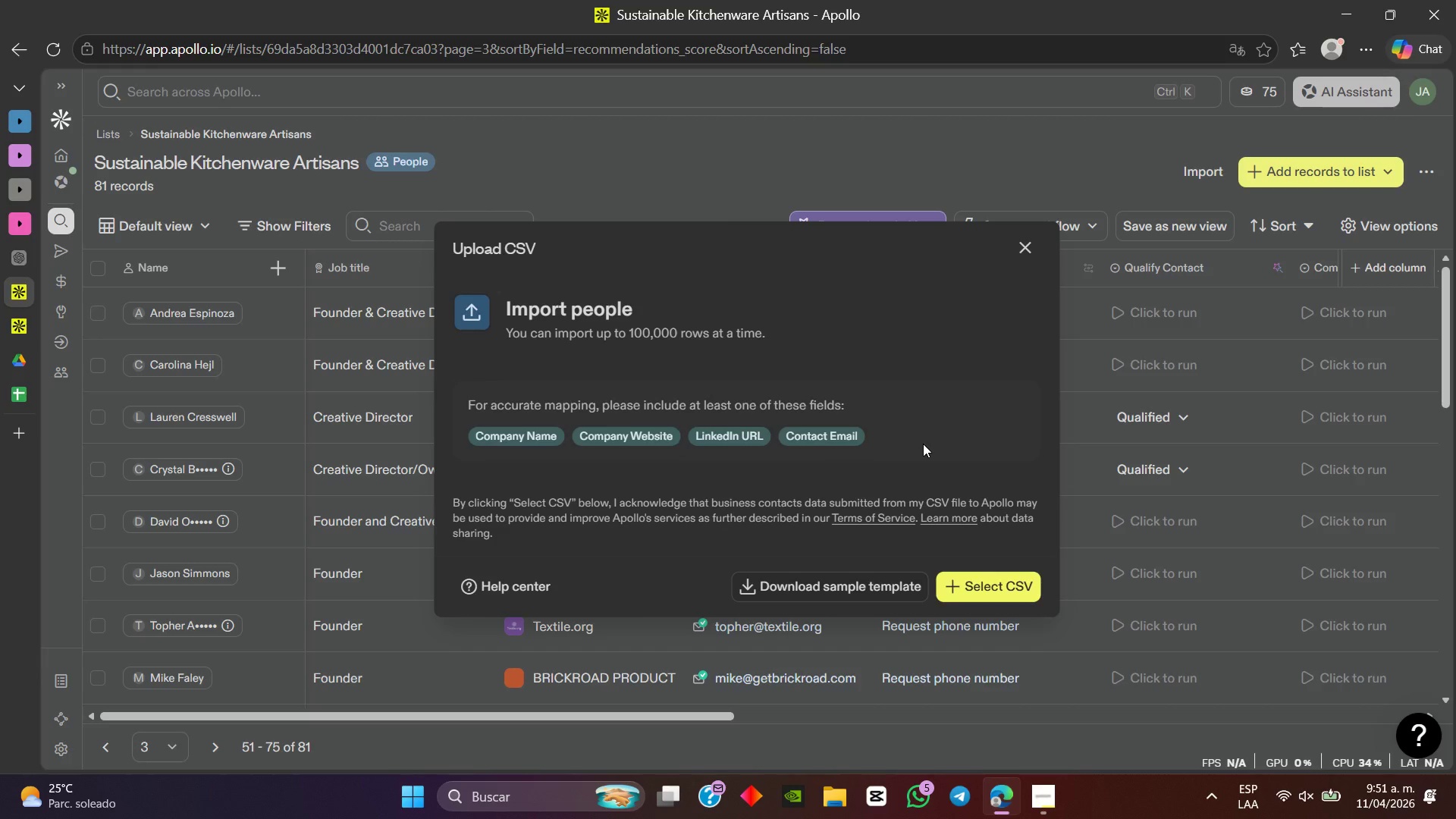 
scroll: coordinate [923, 444], scroll_direction: up, amount: 1.0
 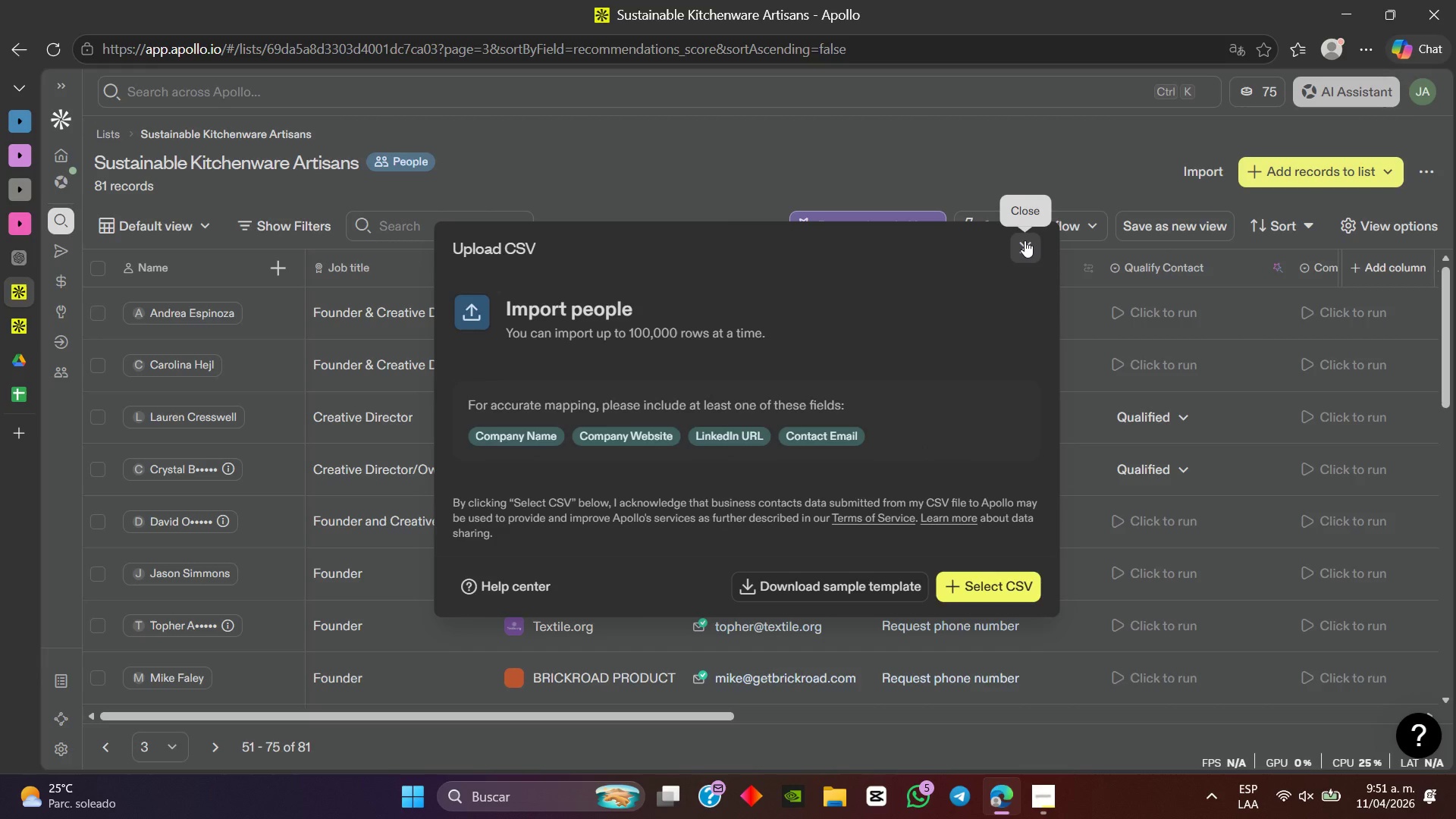 
left_click([1025, 240])
 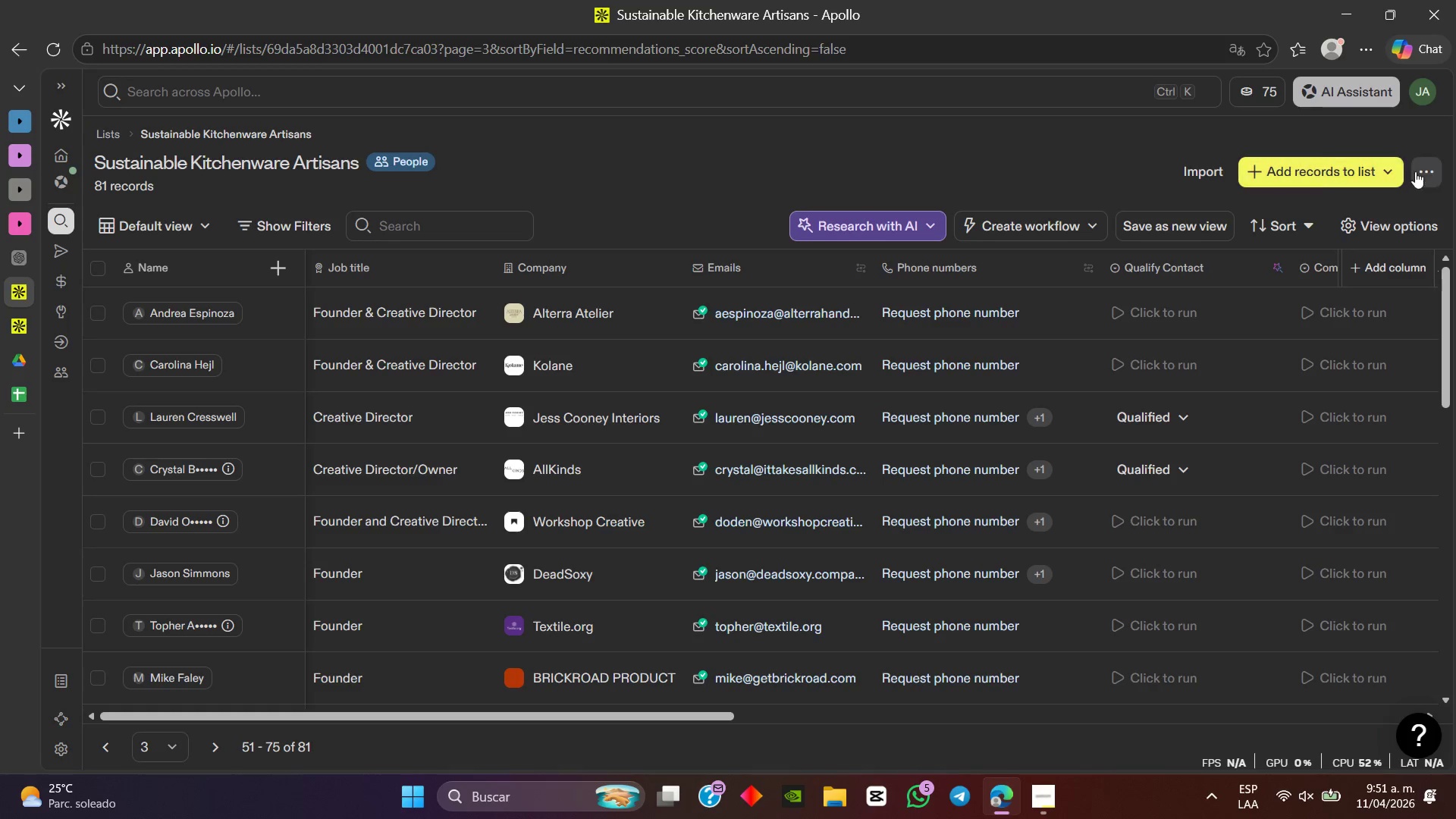 
left_click([1416, 171])
 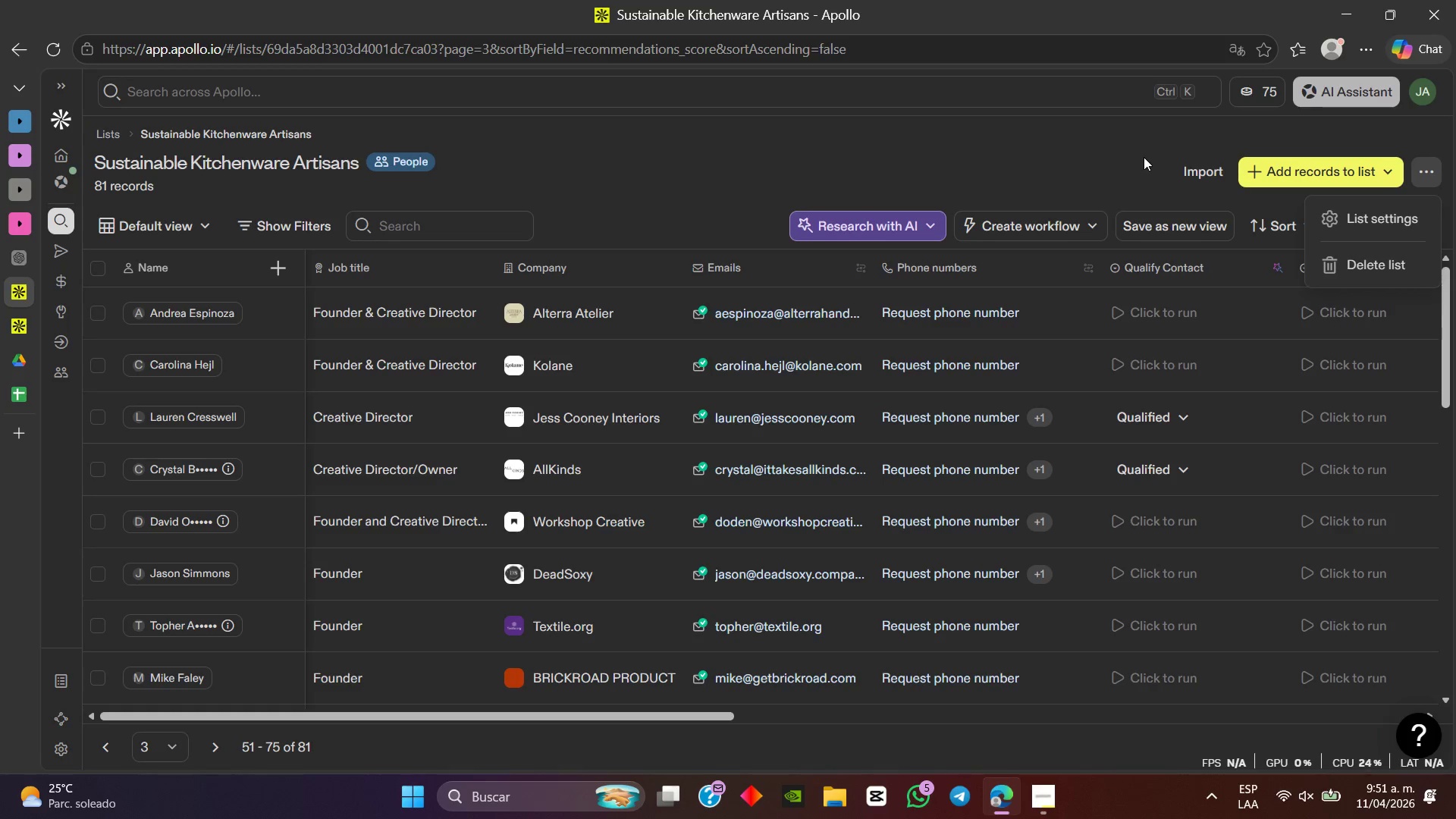 
left_click([1144, 157])
 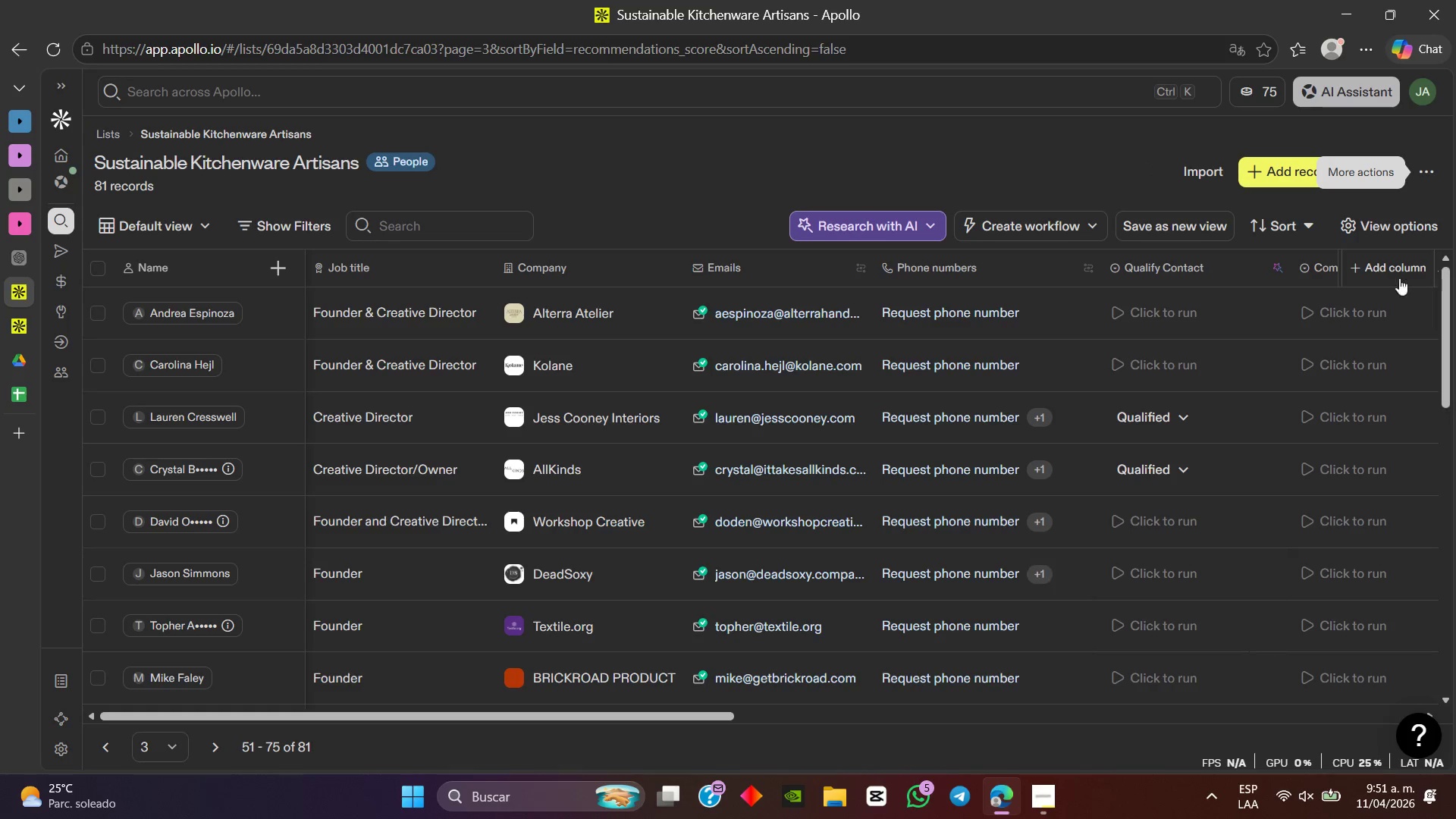 
left_click([1390, 232])
 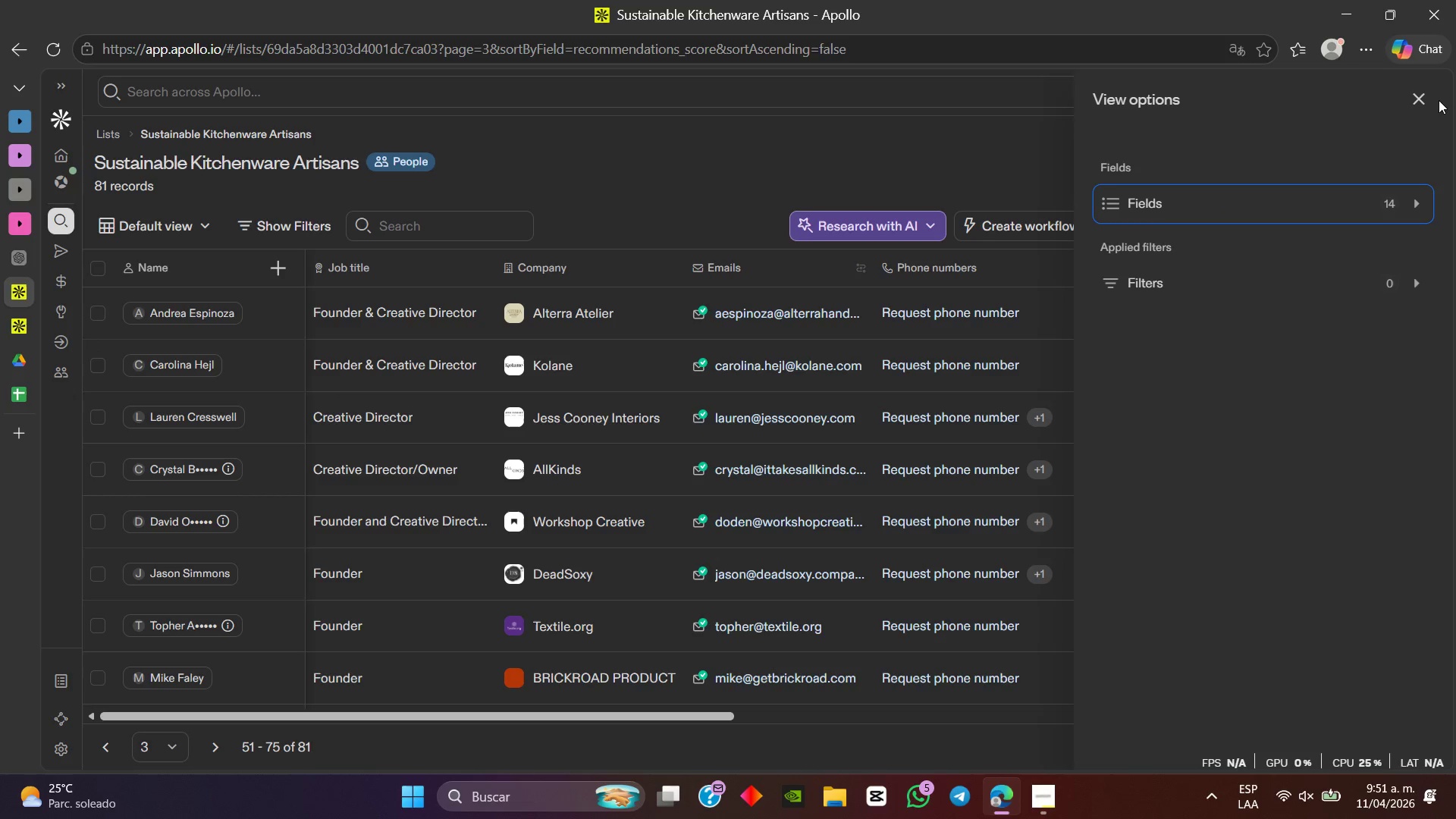 
left_click([1423, 96])
 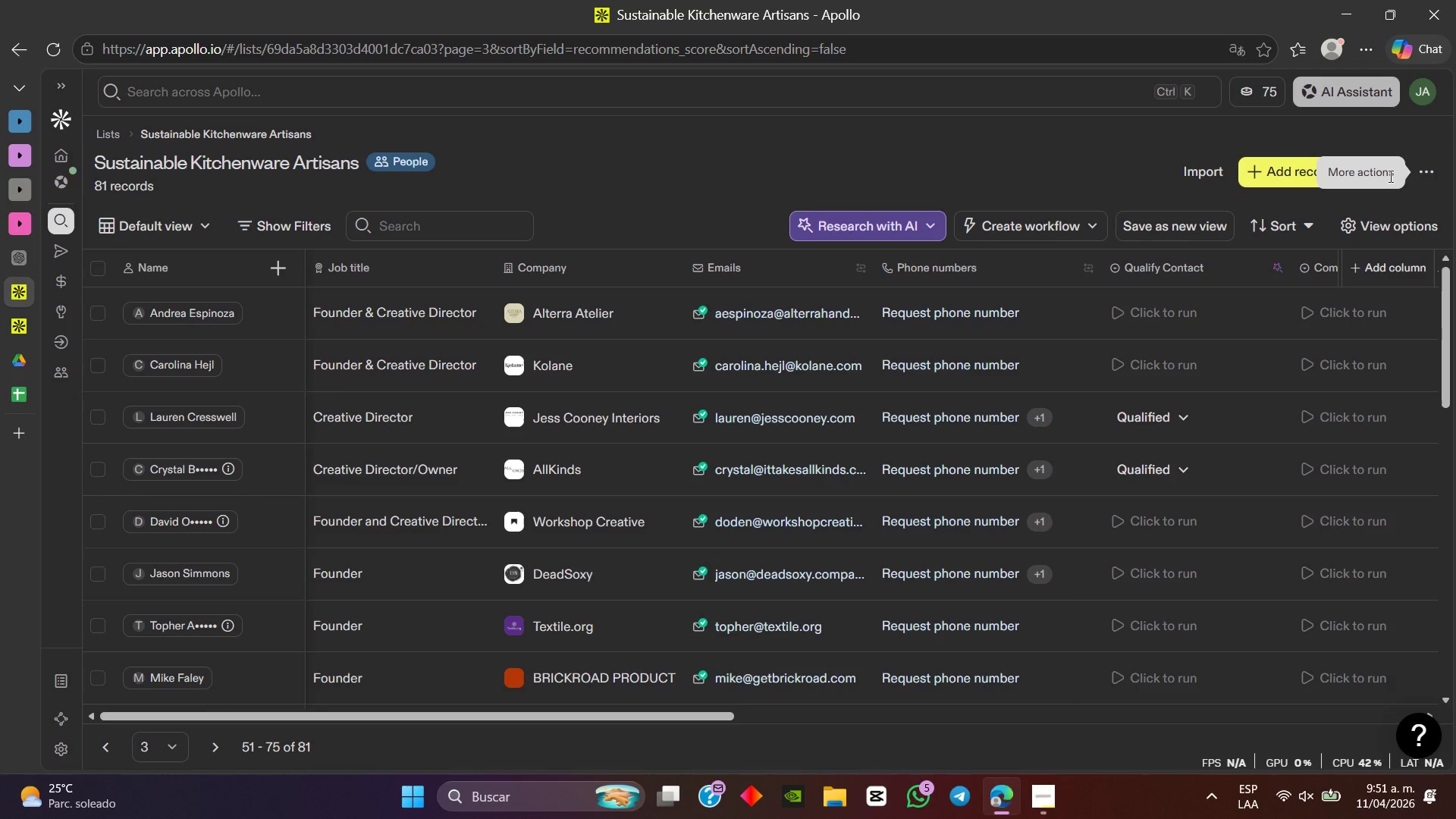 
left_click([1434, 169])
 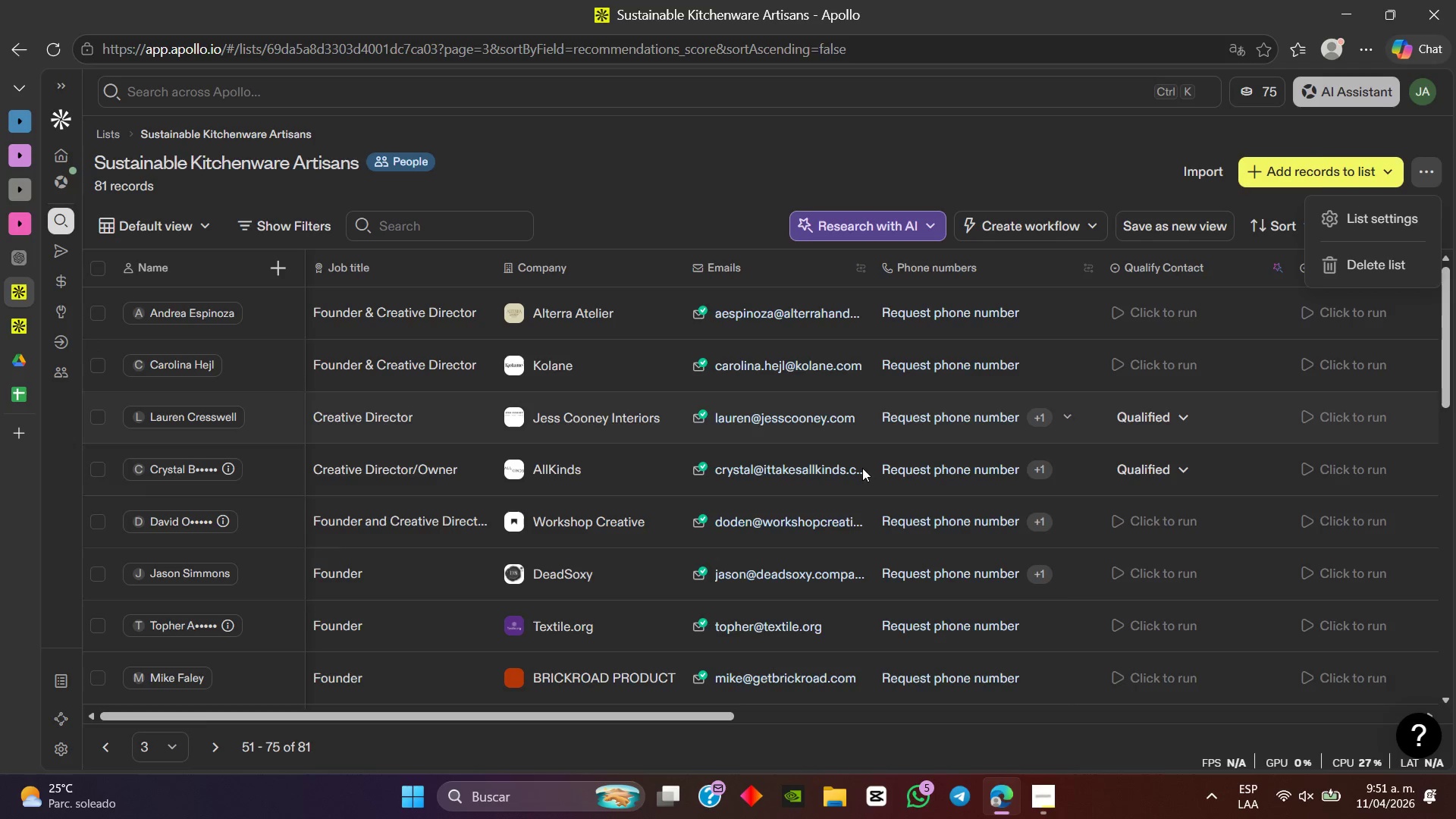 
scroll: coordinate [739, 499], scroll_direction: none, amount: 0.0
 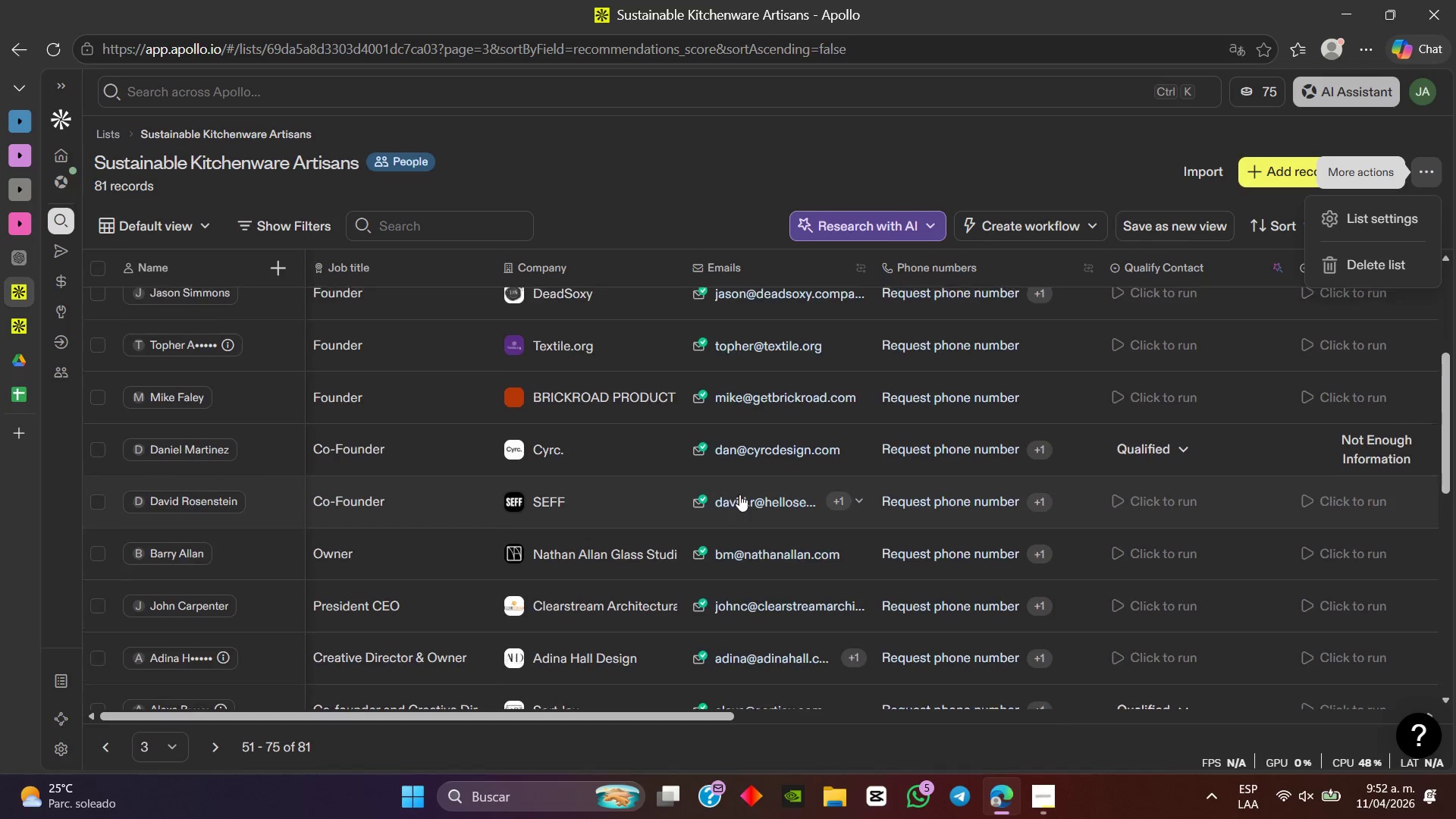 
scroll: coordinate [739, 493], scroll_direction: up, amount: 9.0
 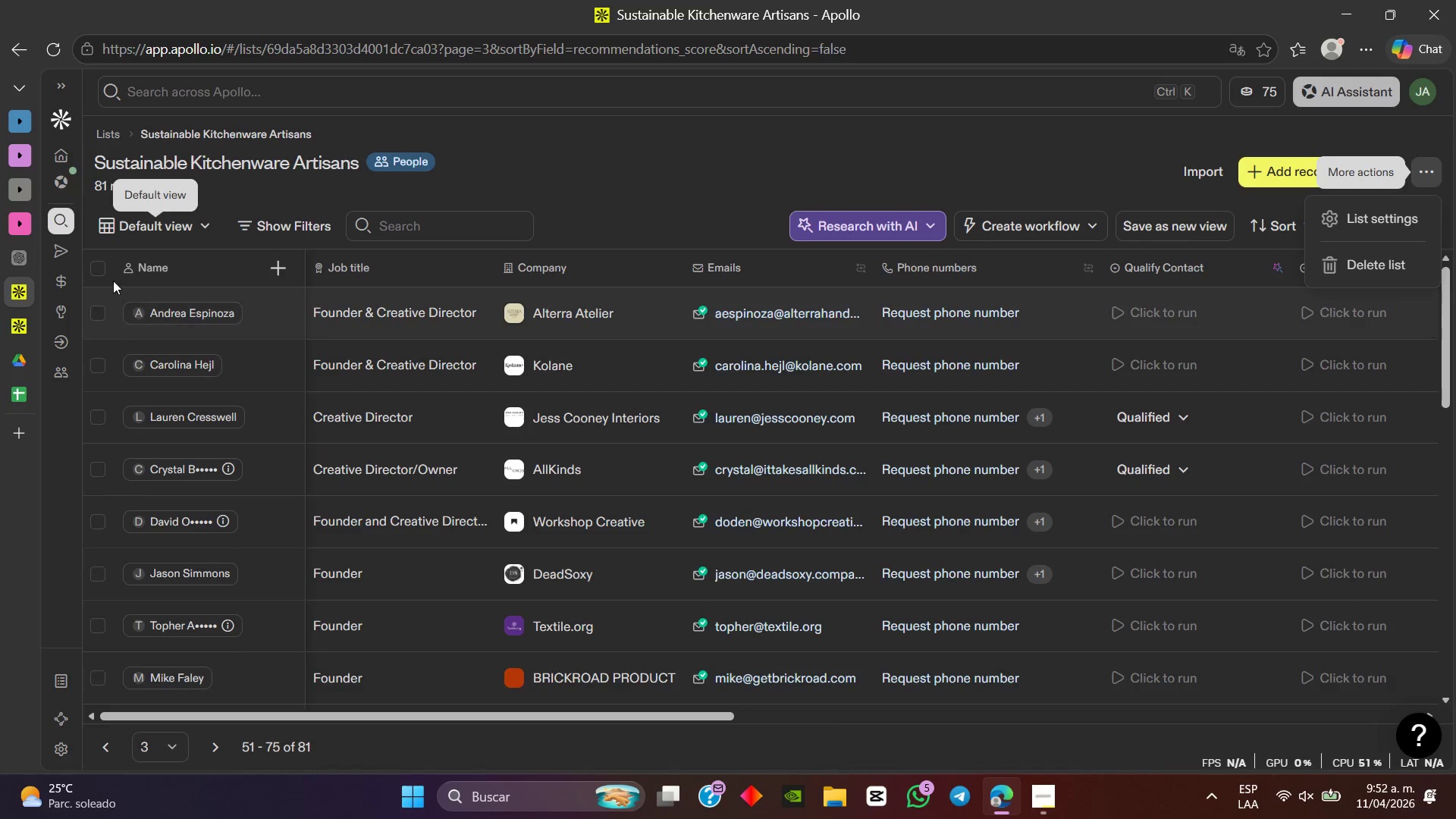 
mouse_move([111, 281])
 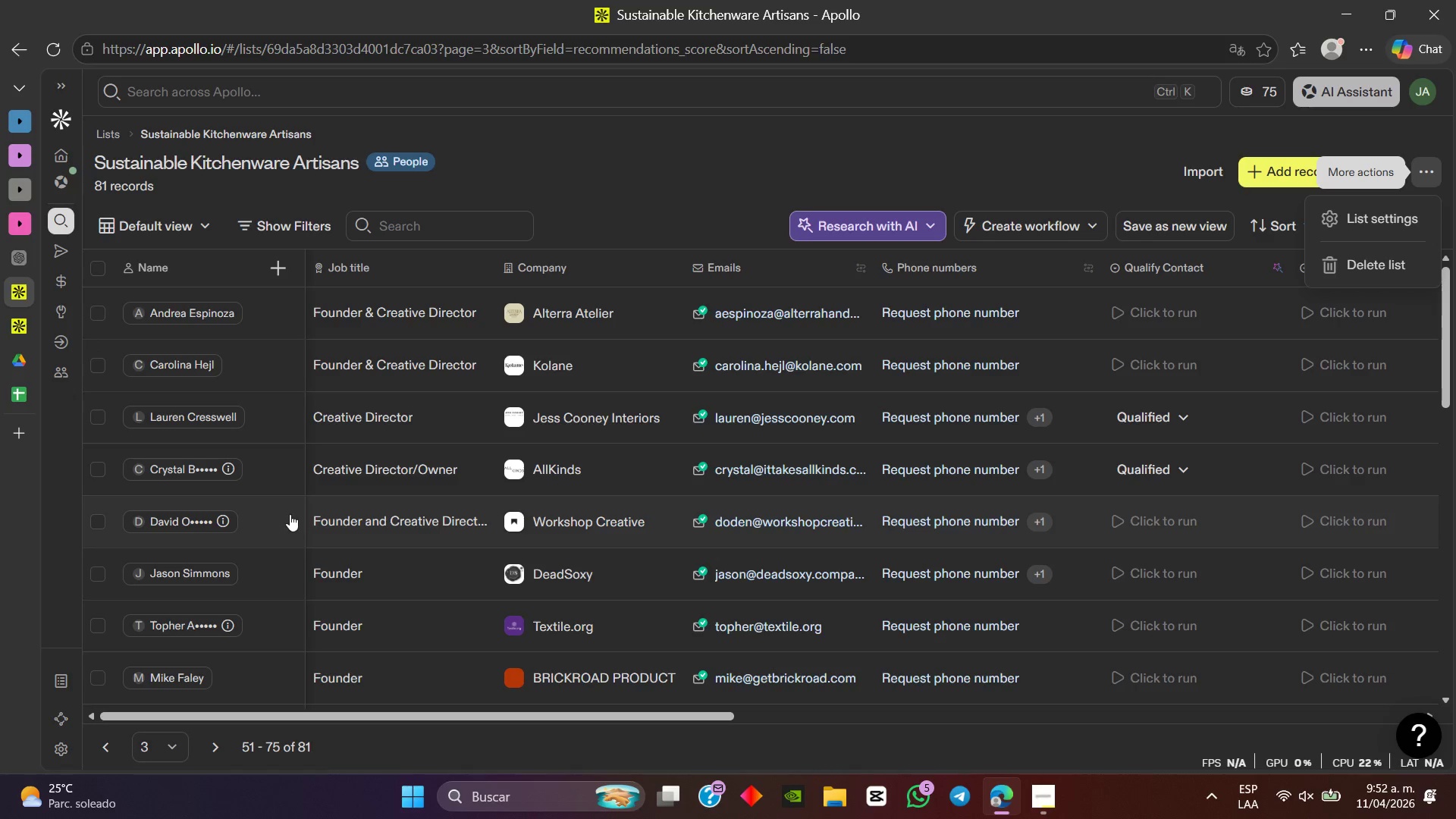 
scroll: coordinate [290, 509], scroll_direction: up, amount: 2.0